 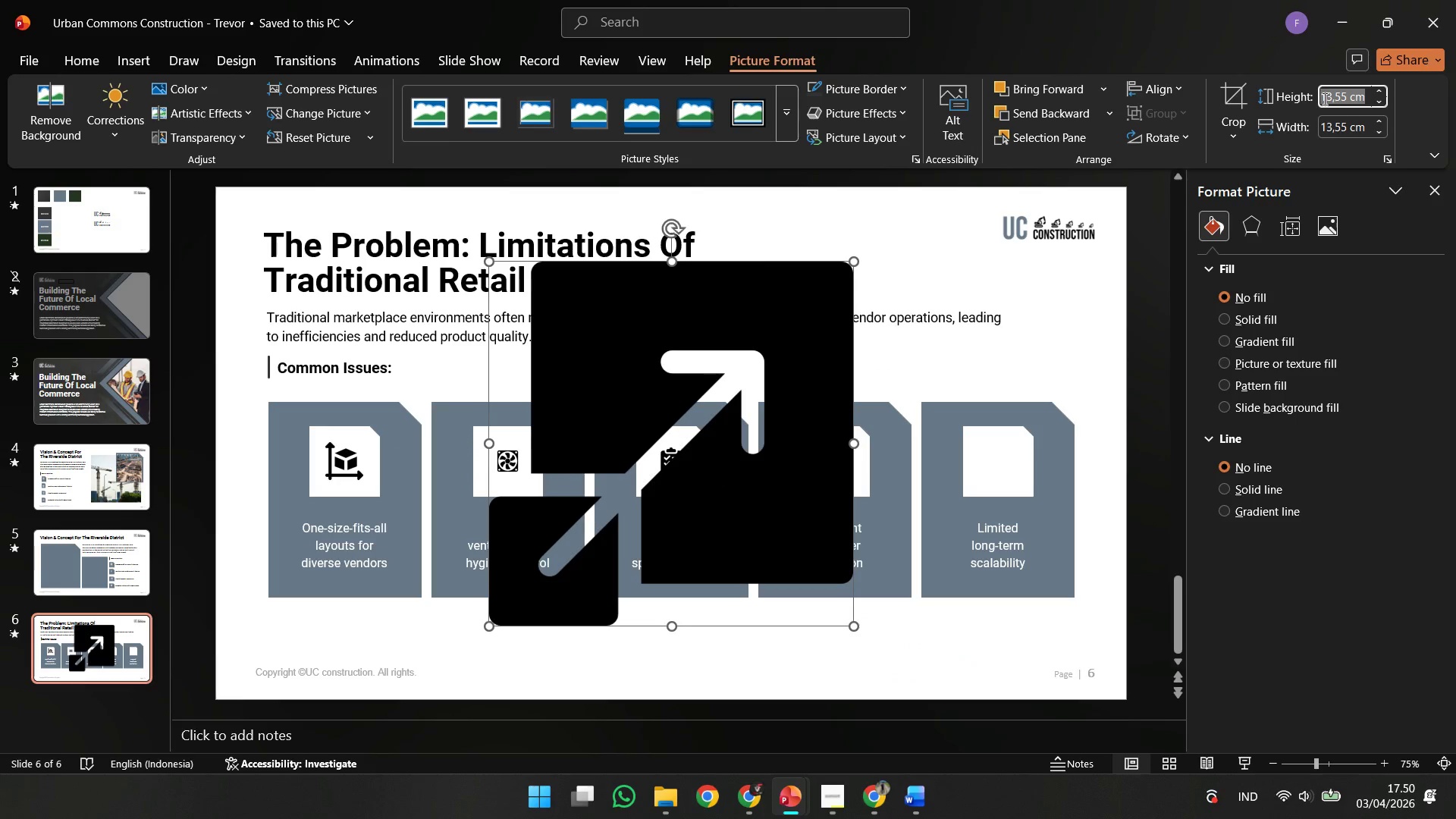 
key(1)
 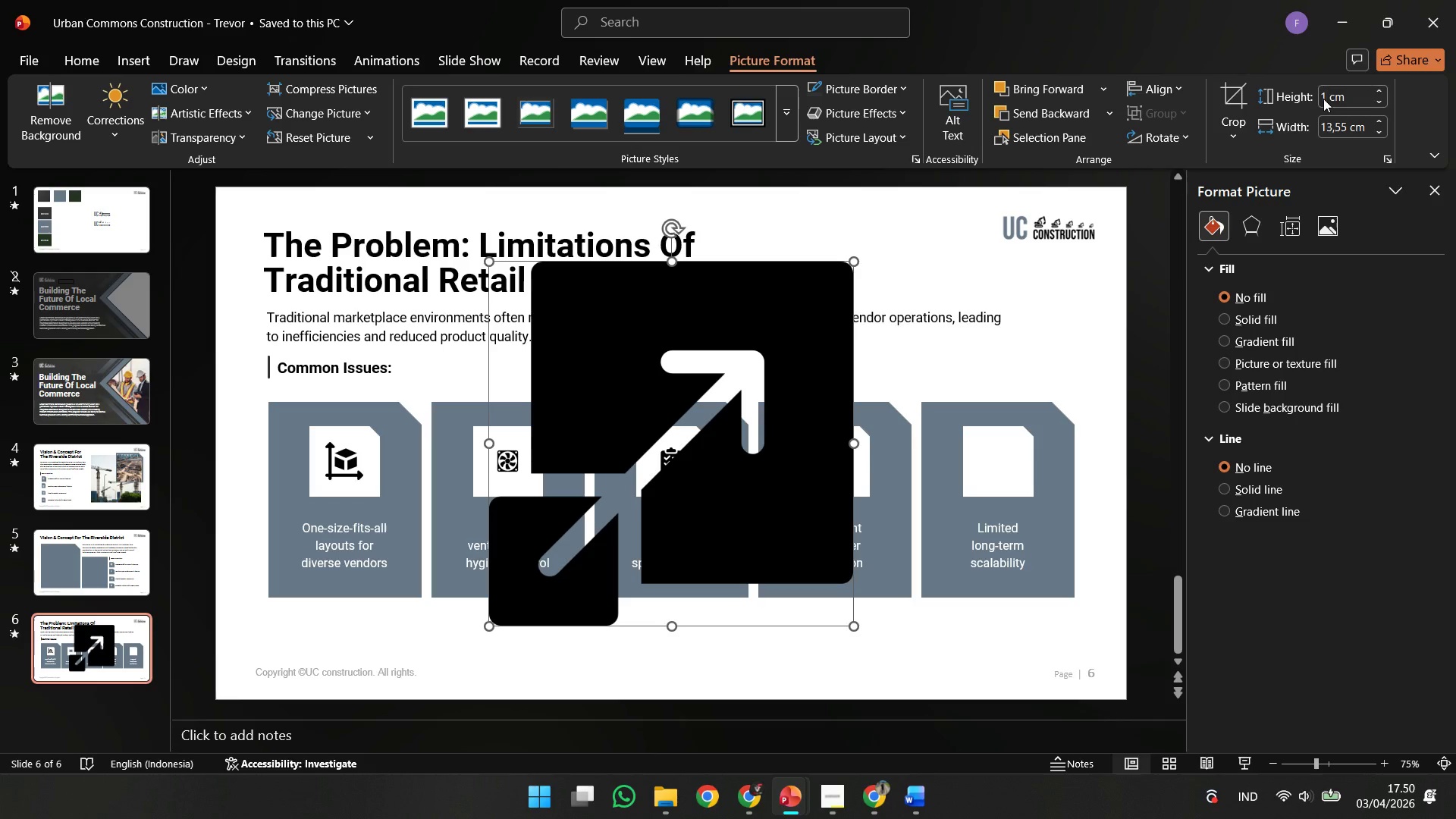 
key(Enter)
 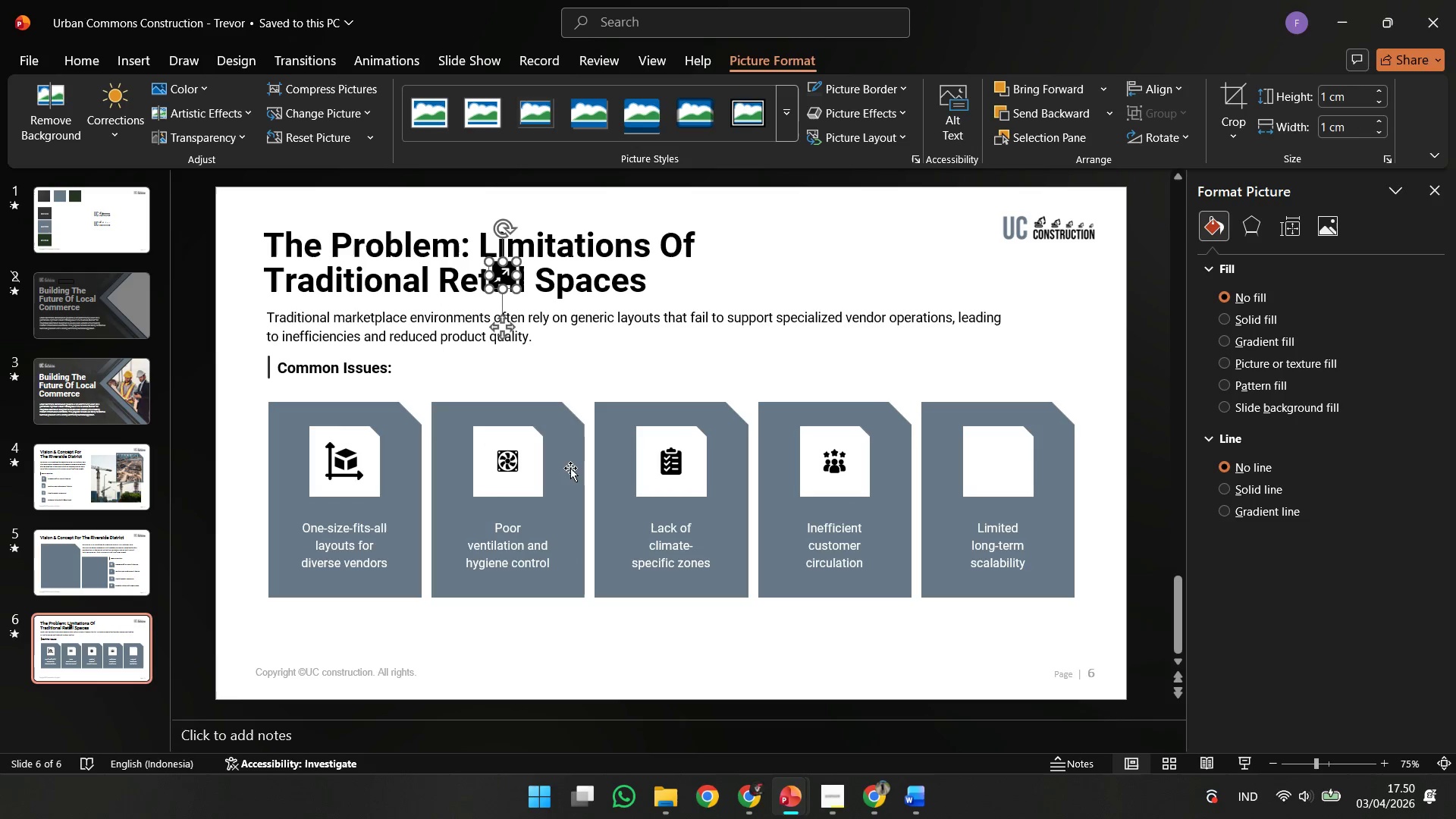 
hold_key(key=ShiftLeft, duration=1.06)
left_click([1017, 447])
 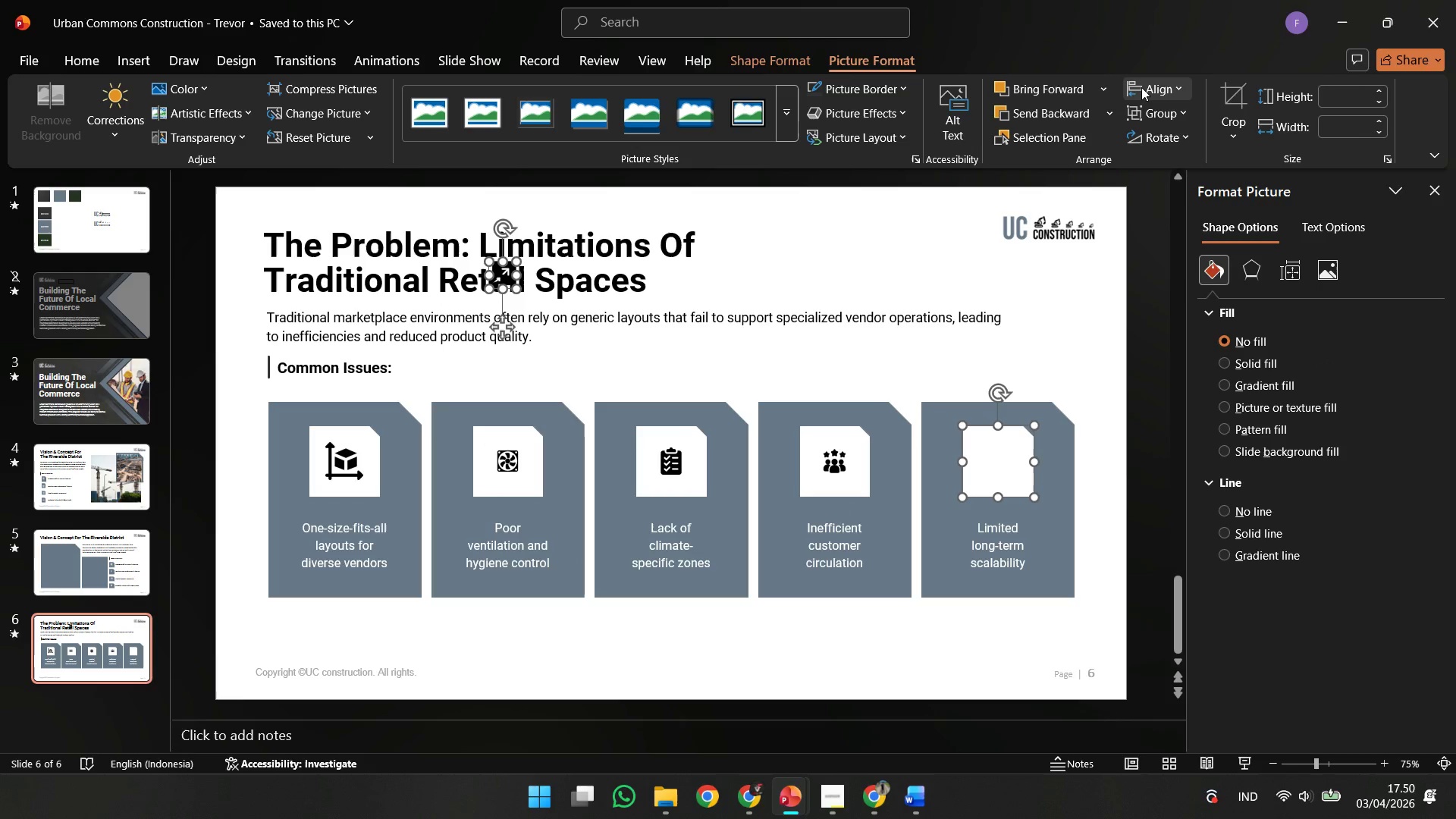 
left_click([1141, 87])
 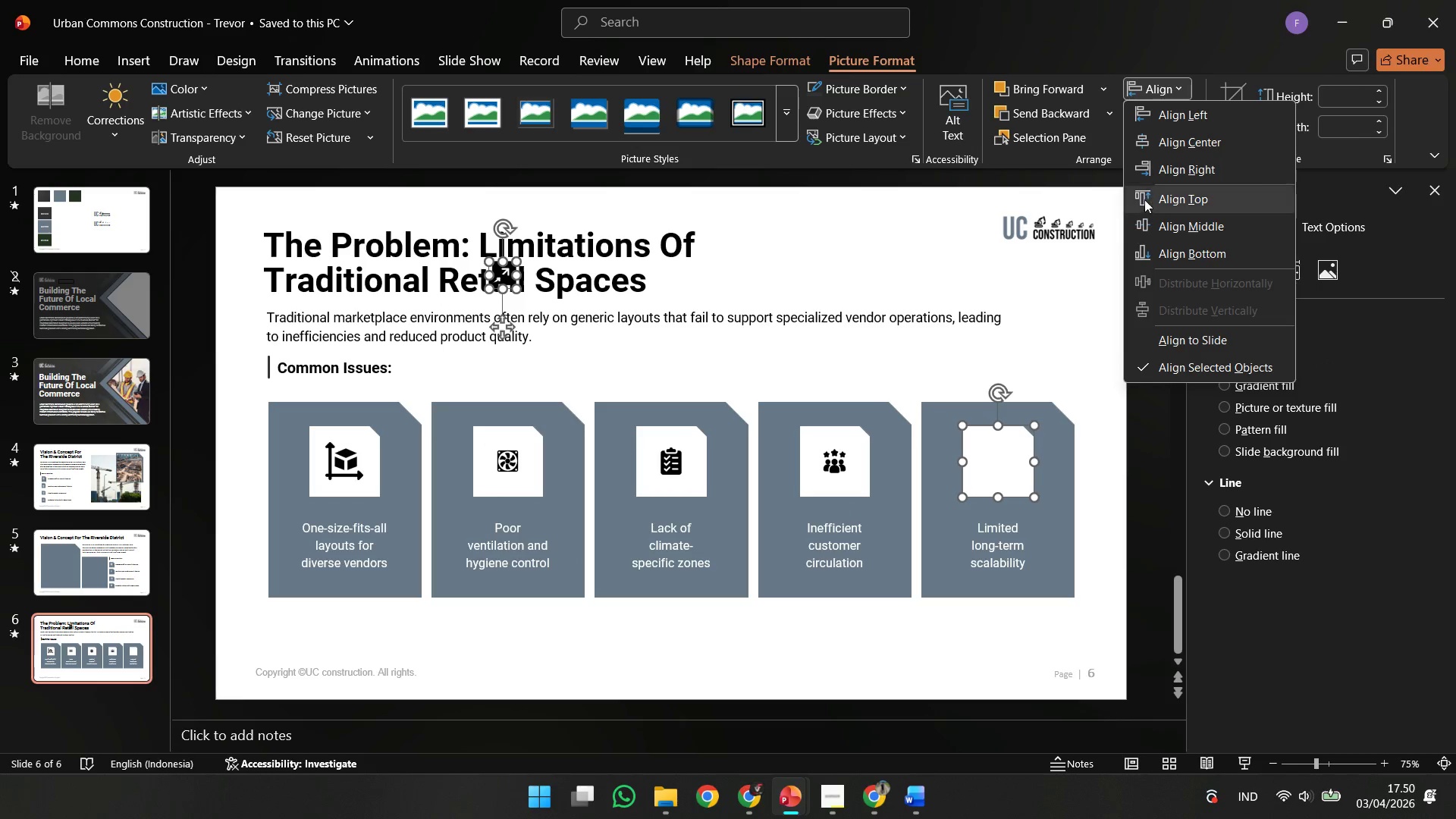 
left_click([1141, 176])
 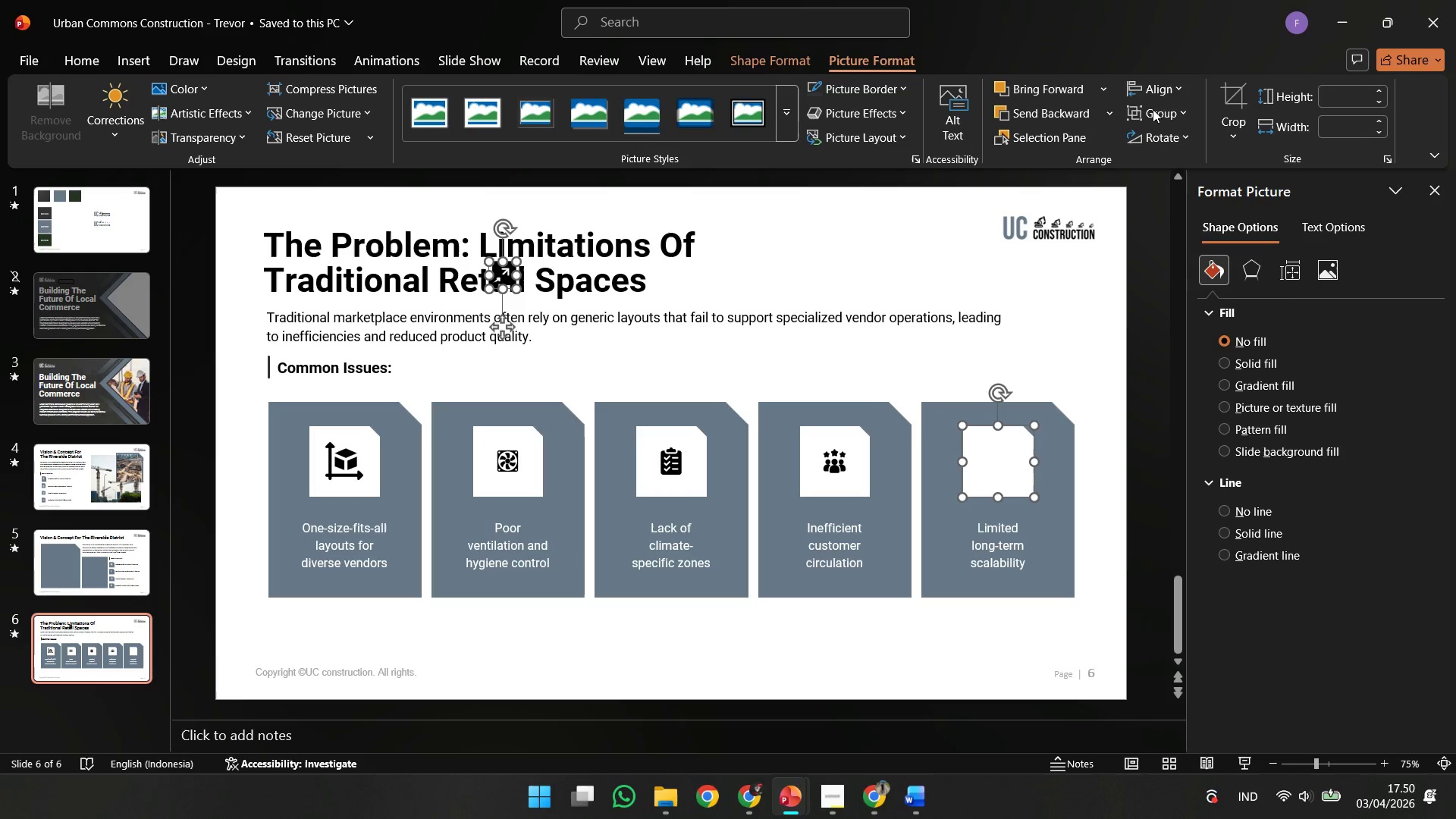 
left_click([1160, 75])
 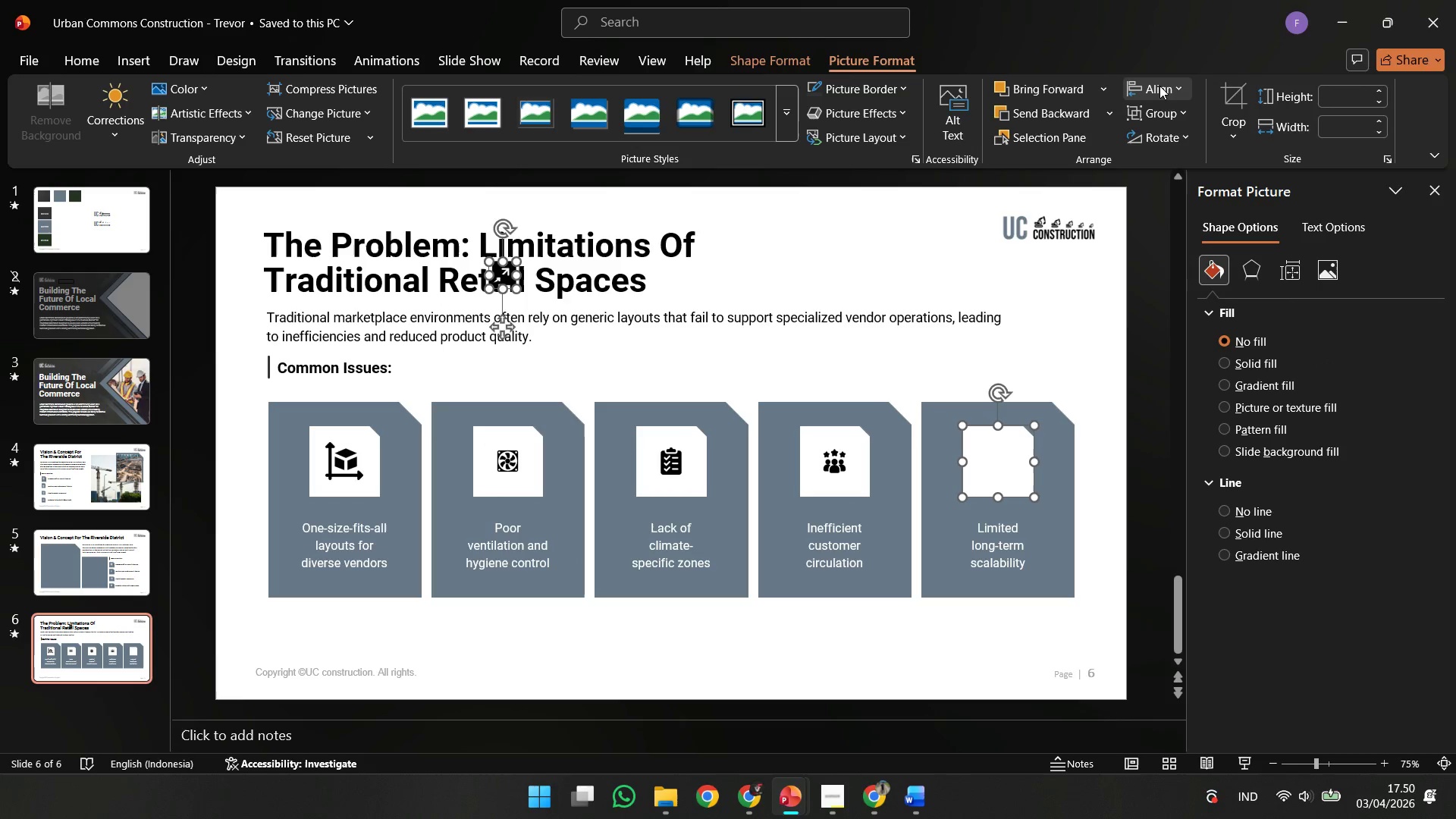 
left_click([1159, 86])
 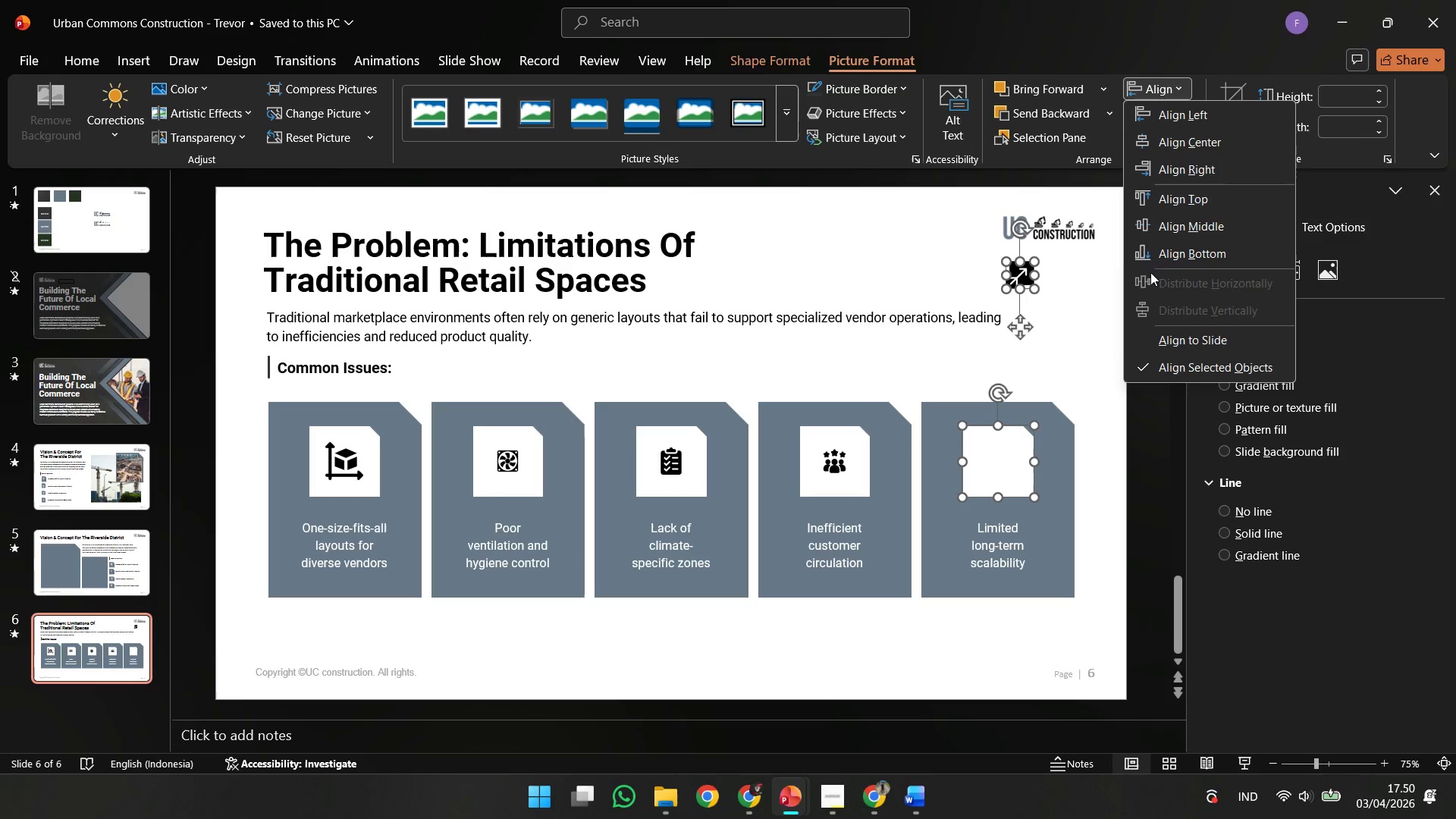 
left_click([1150, 255])
 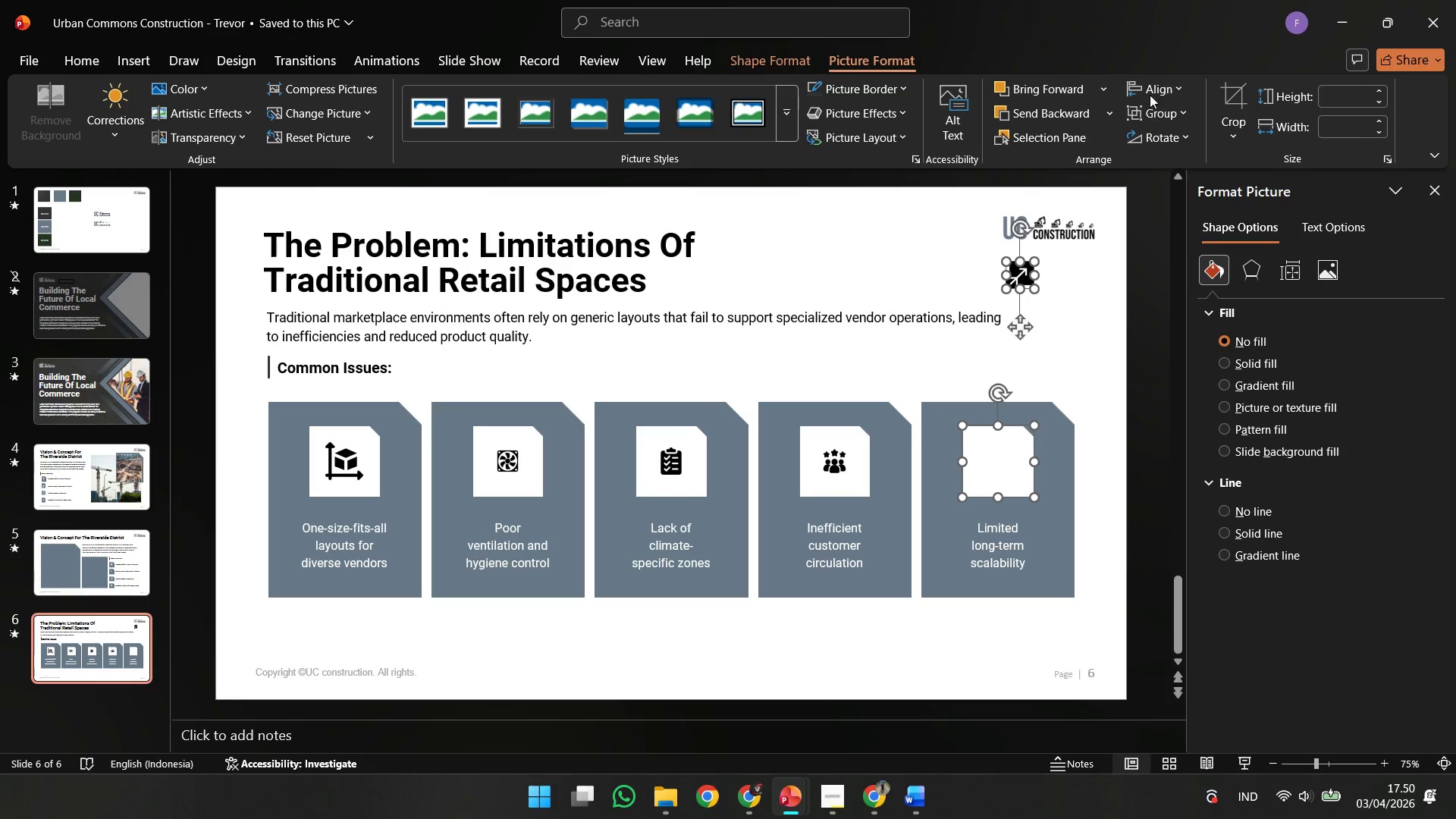 
left_click([1150, 77])
 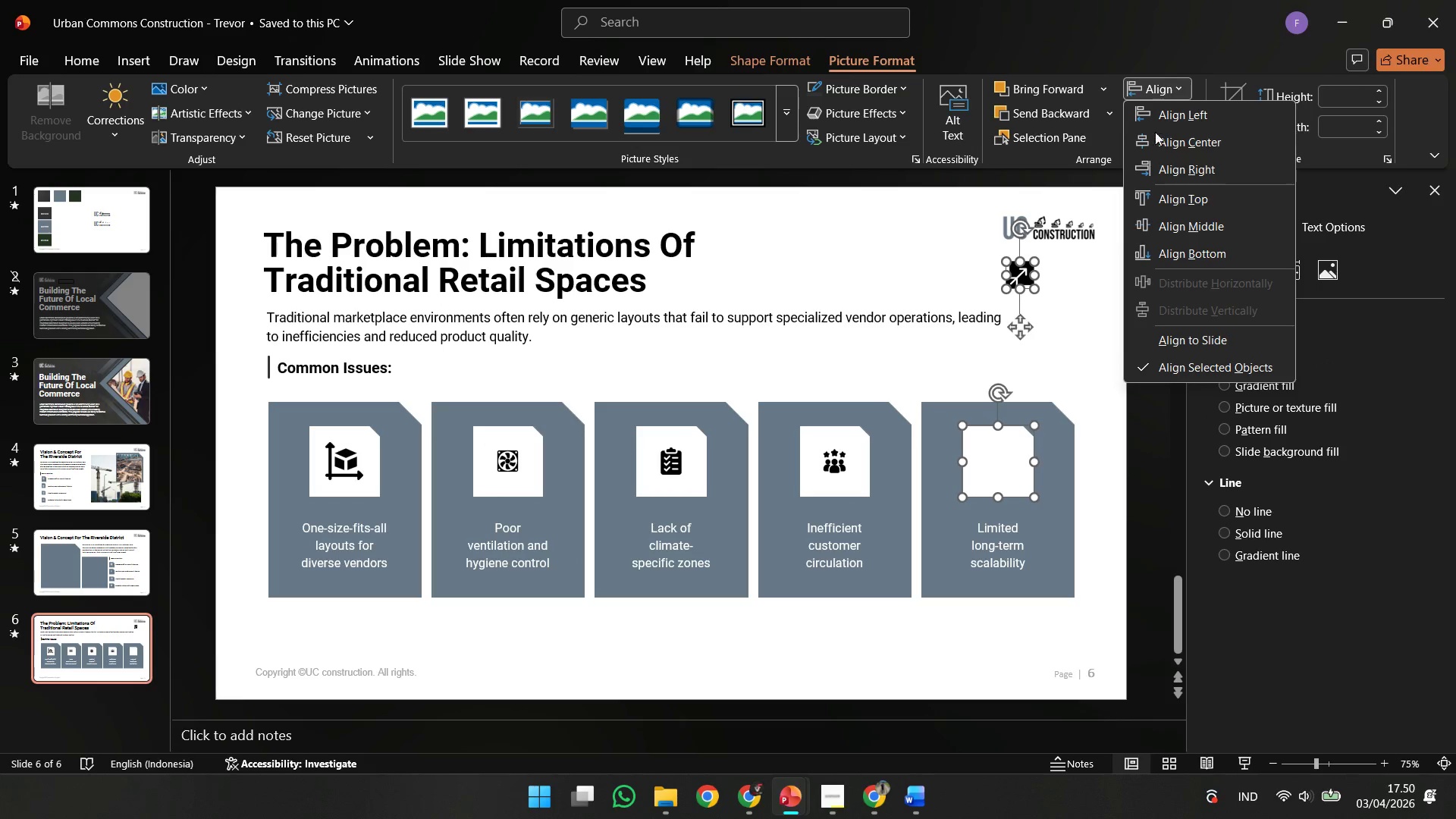 
left_click([1153, 141])
 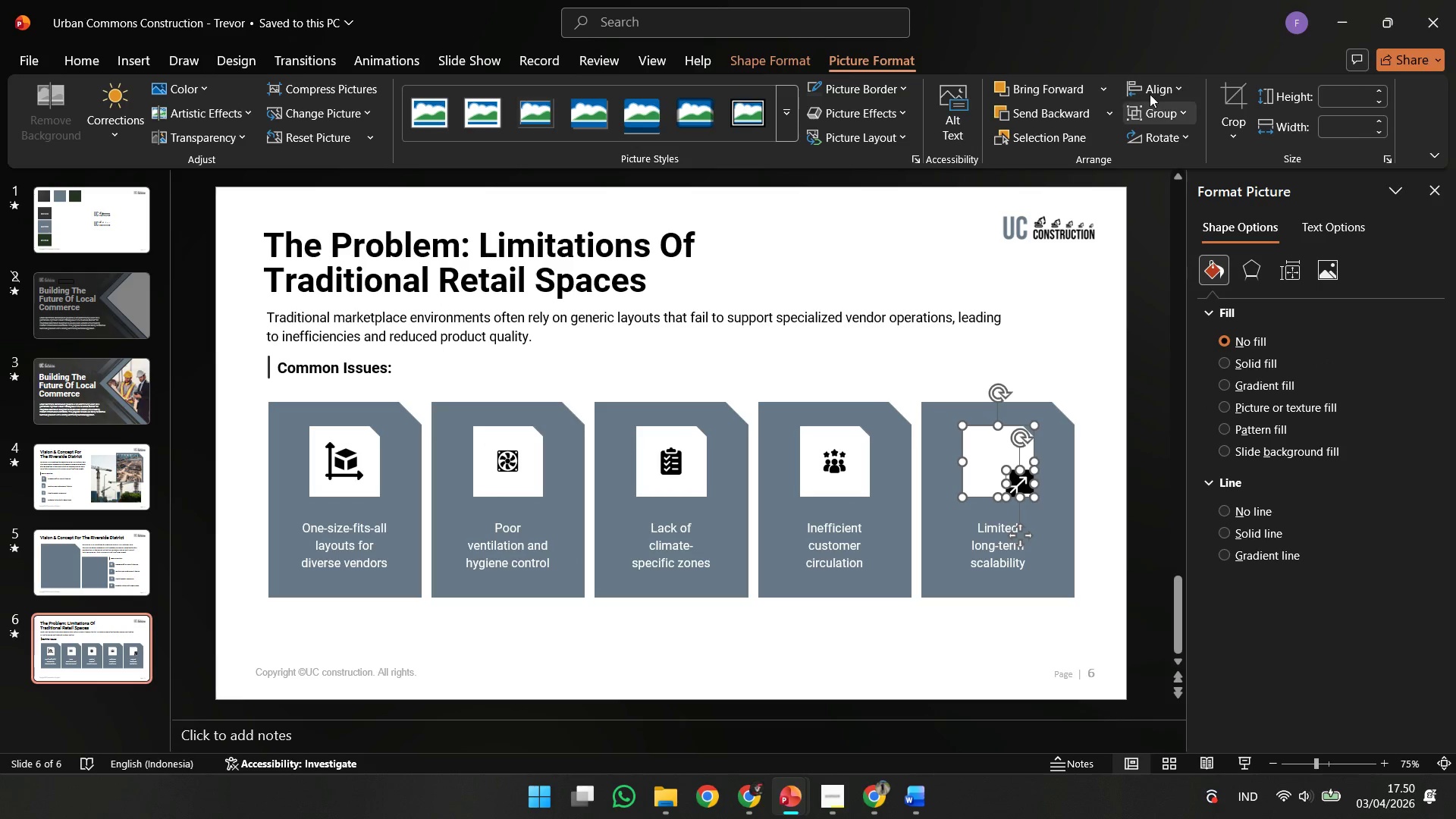 
left_click([1150, 94])
 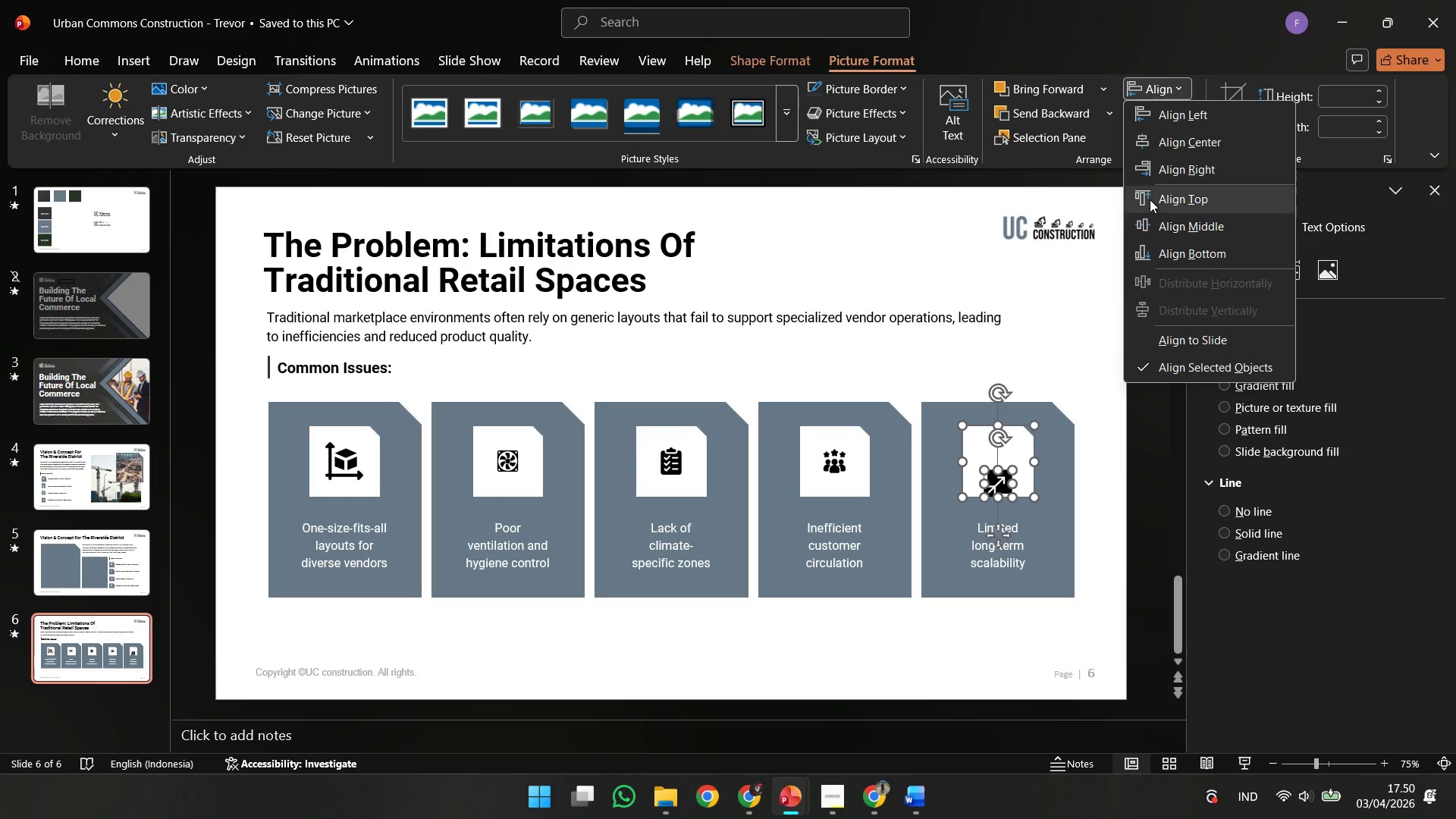 
left_click([1150, 226])
 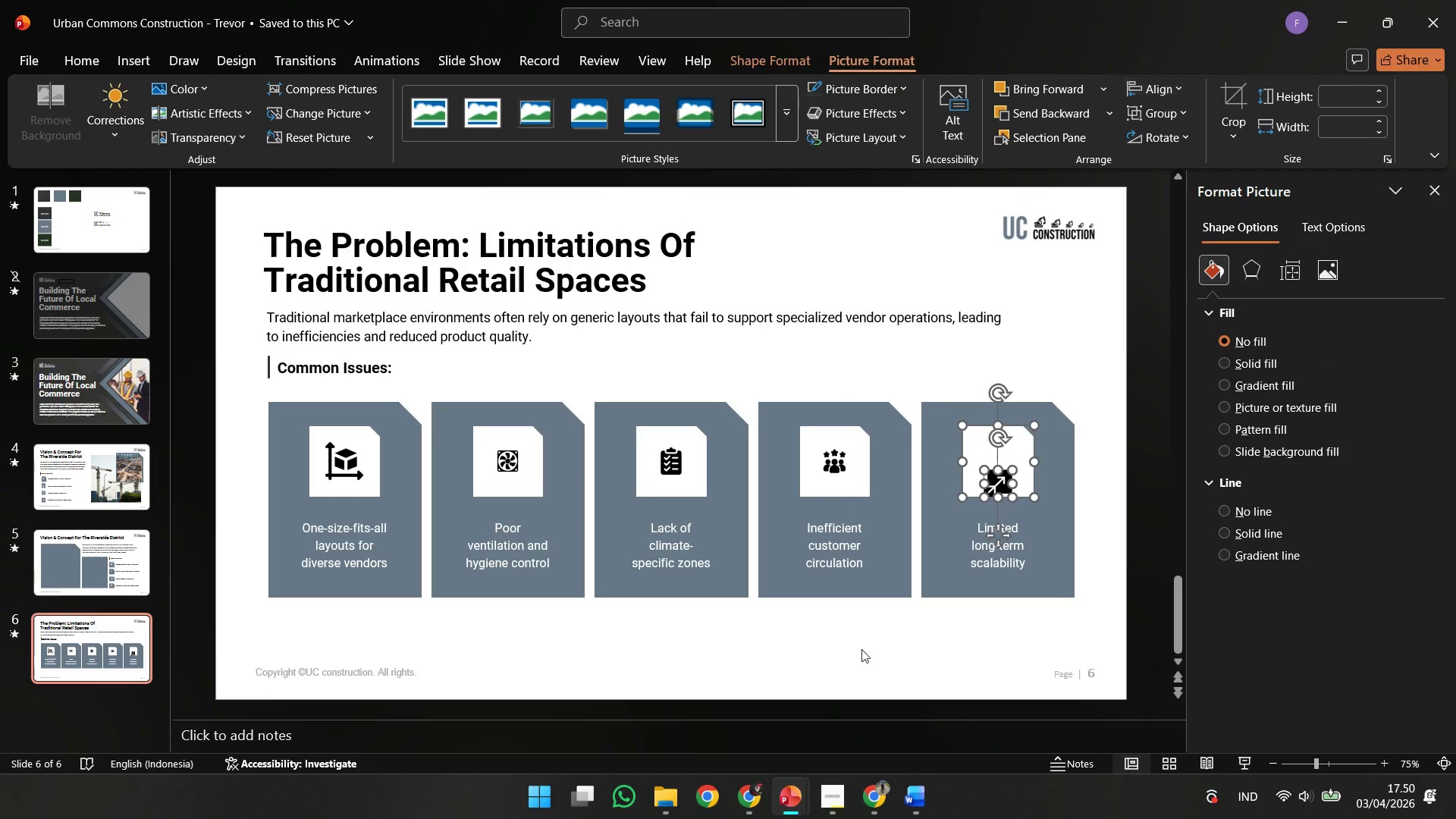 
left_click([842, 709])
 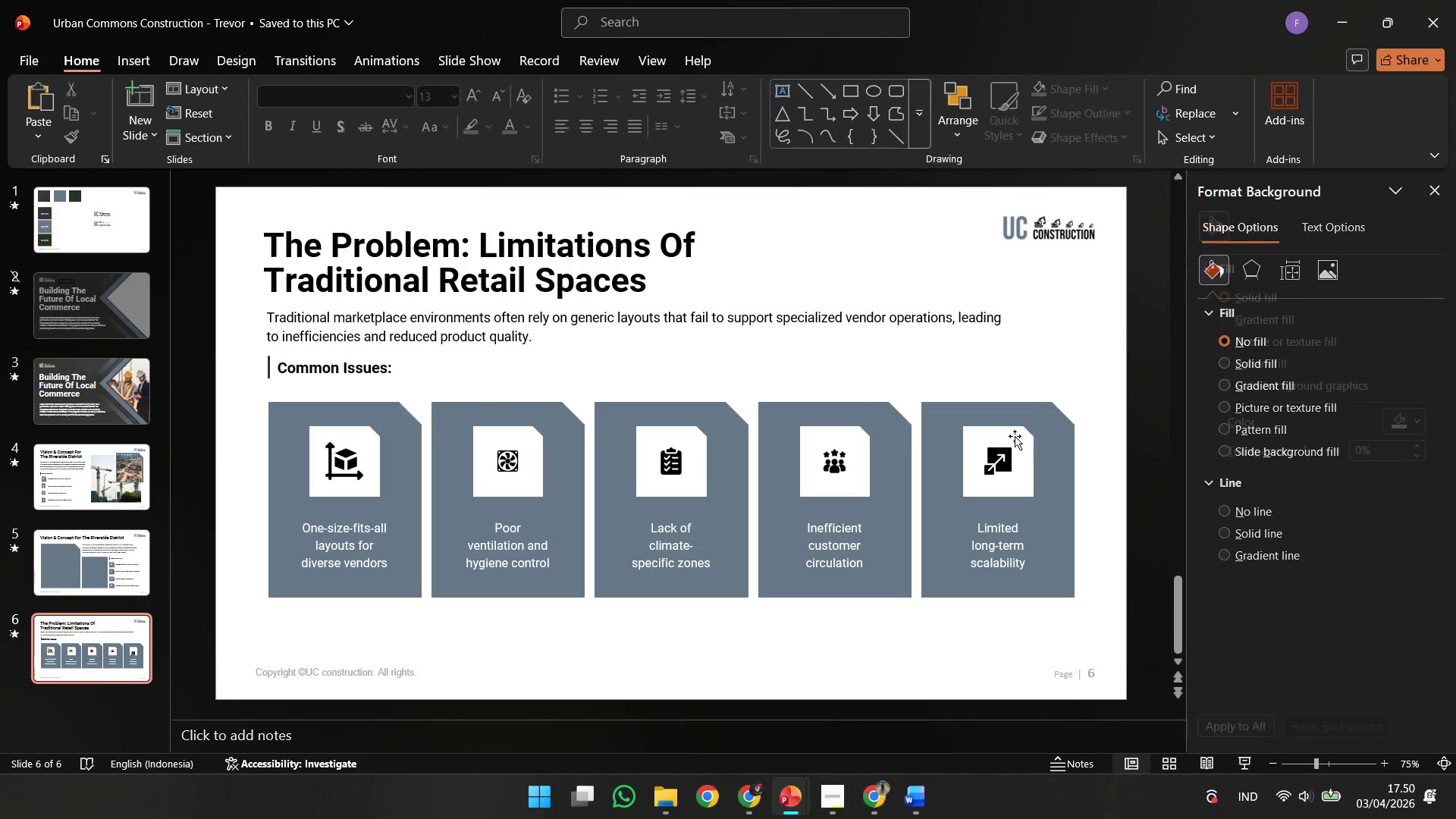 
left_click([1015, 436])
 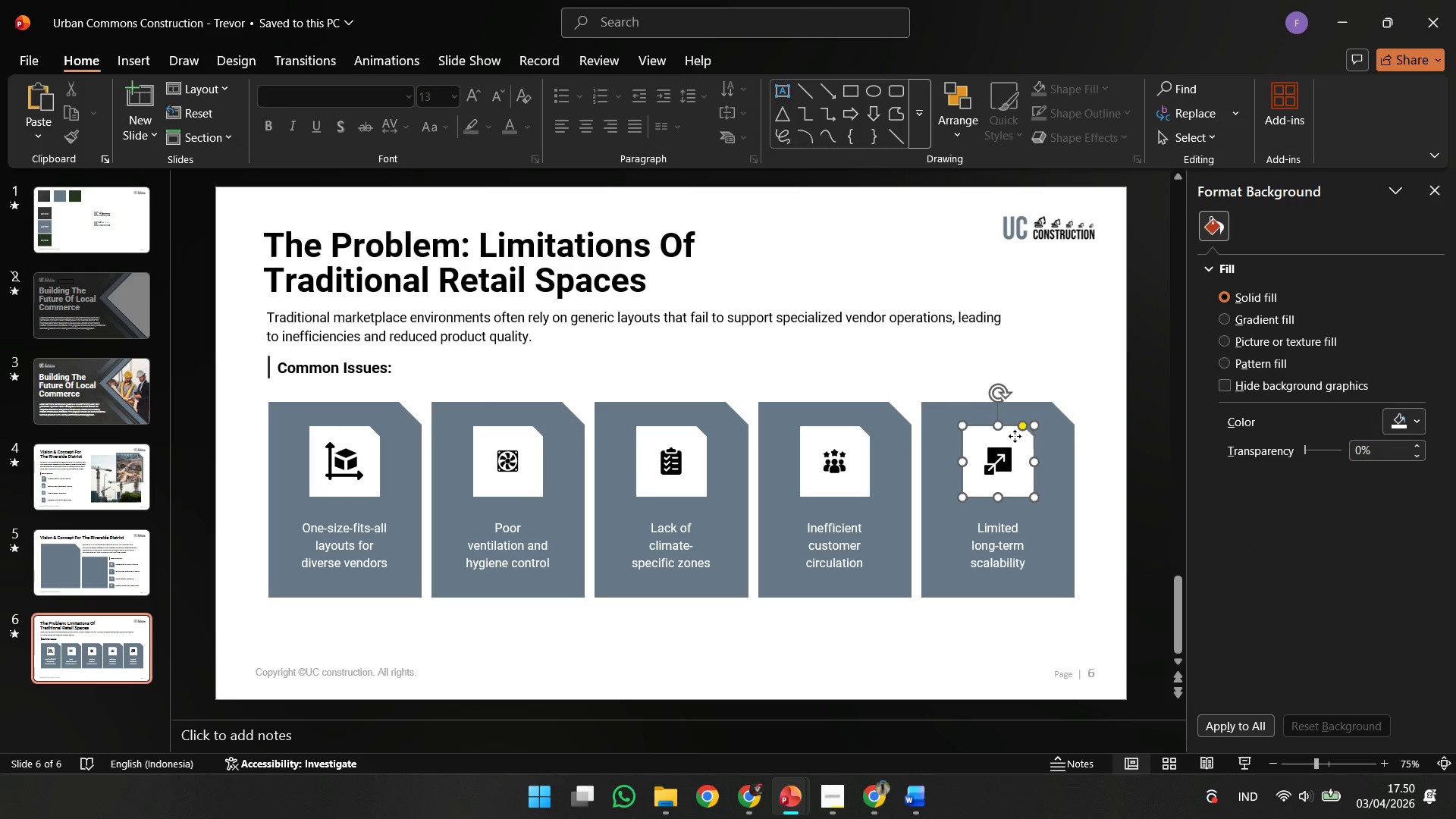 
hold_key(key=ControlLeft, duration=1.52)
 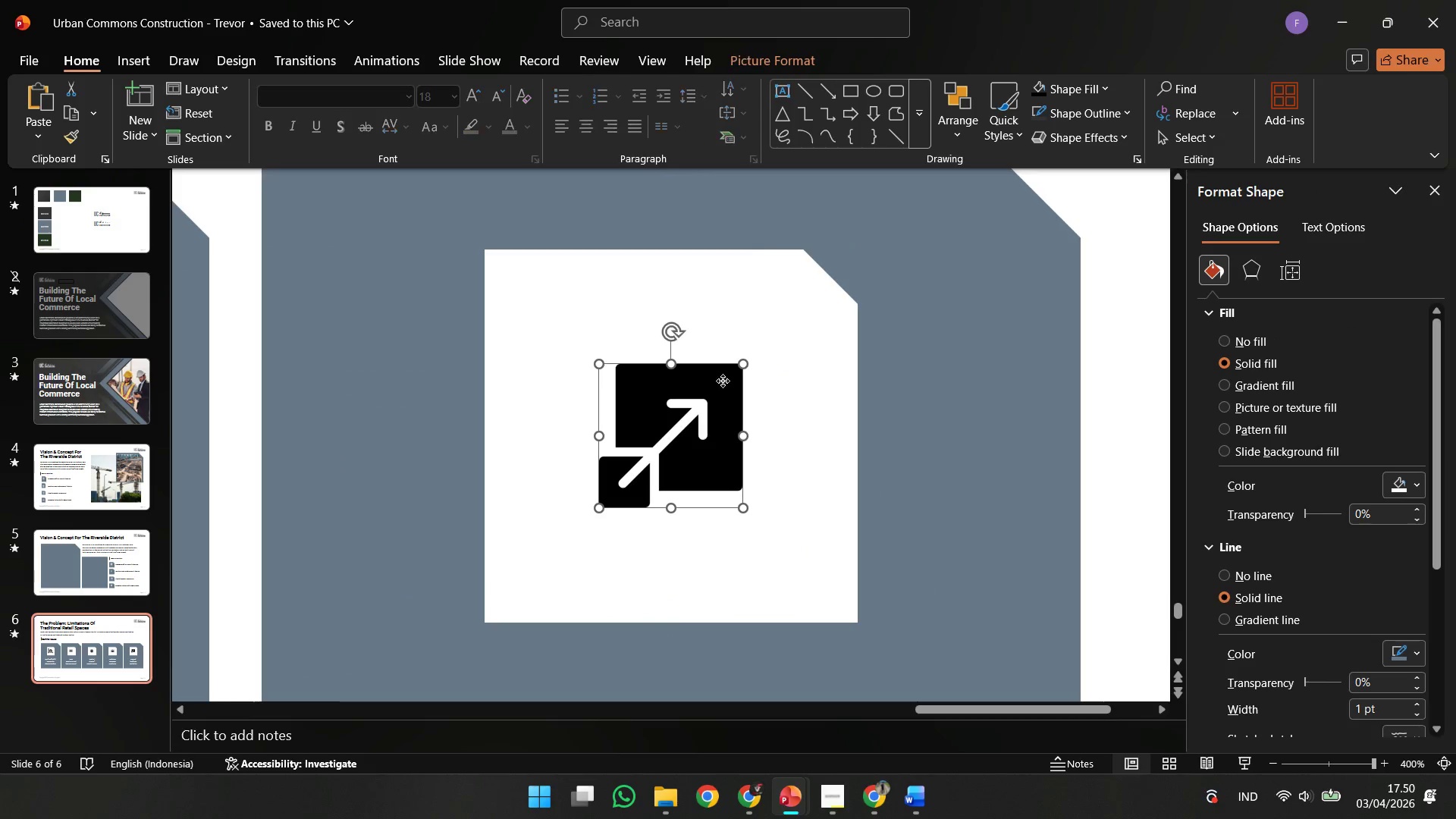 
left_click([709, 424])
 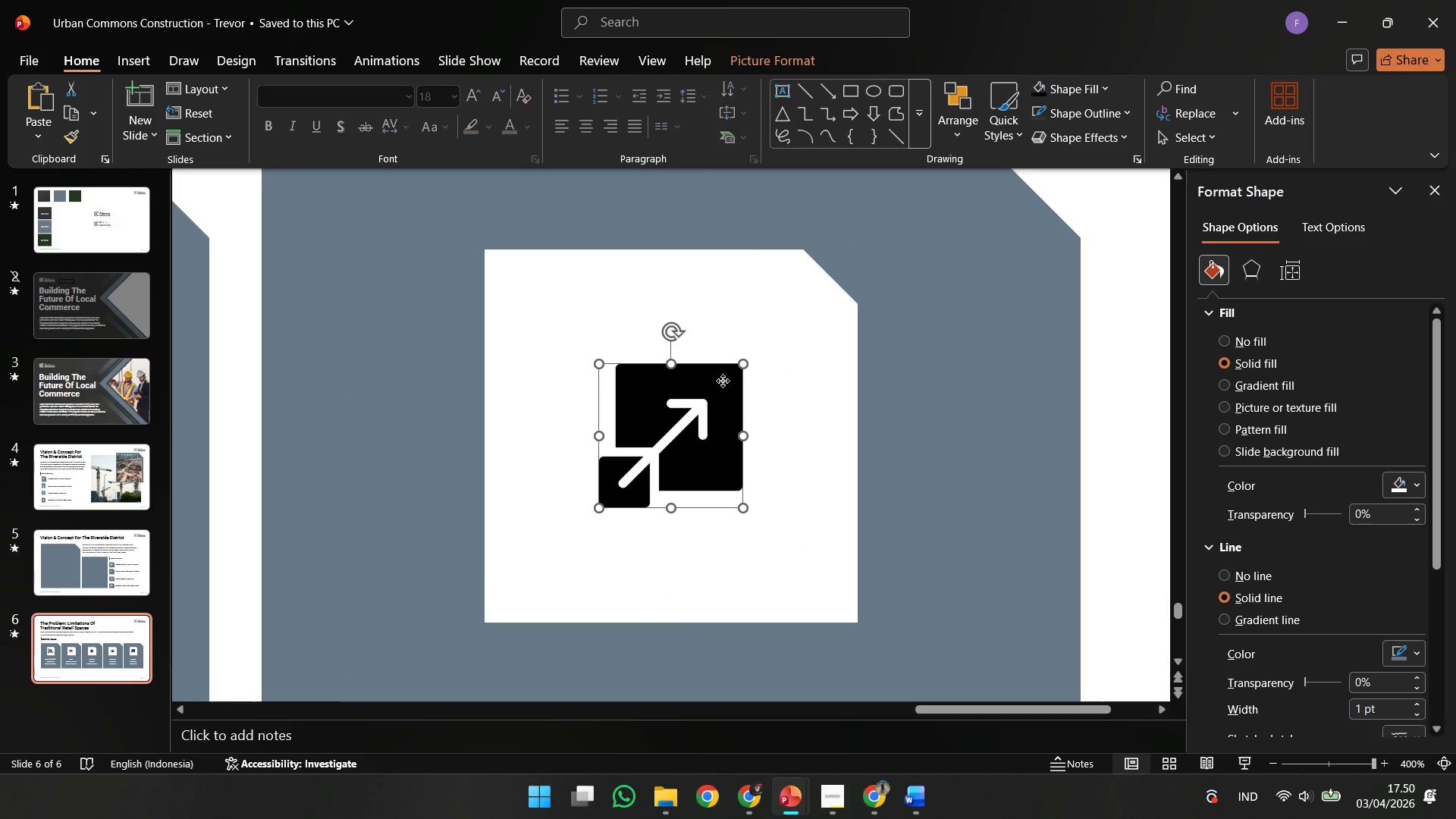 
hold_key(key=ControlLeft, duration=1.14)
hold_key(key=ShiftLeft, duration=1.42)
left_click_drag(start_coordinate=[743, 364], to_coordinate=[756, 352])
 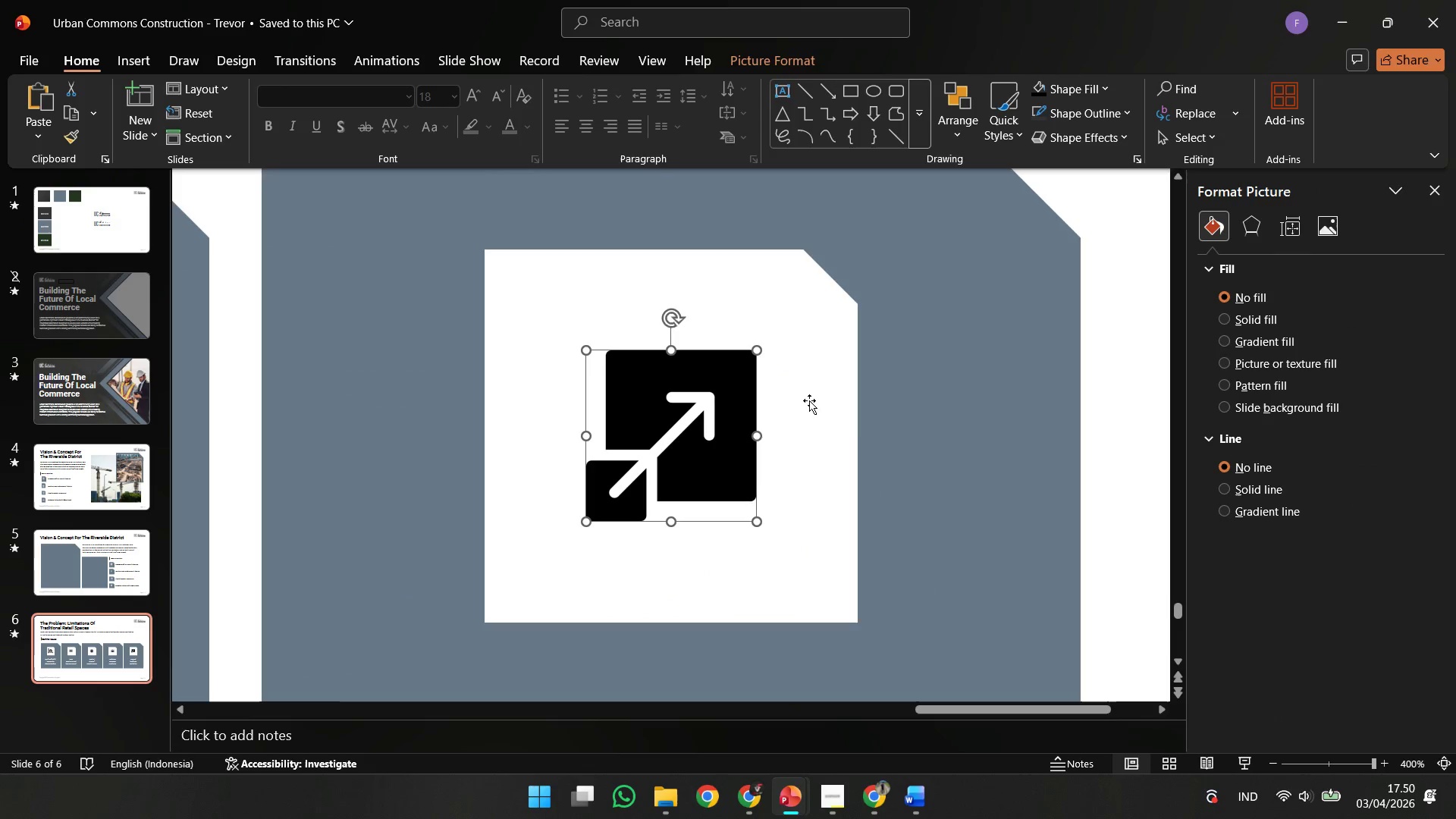 
left_click([809, 400])
 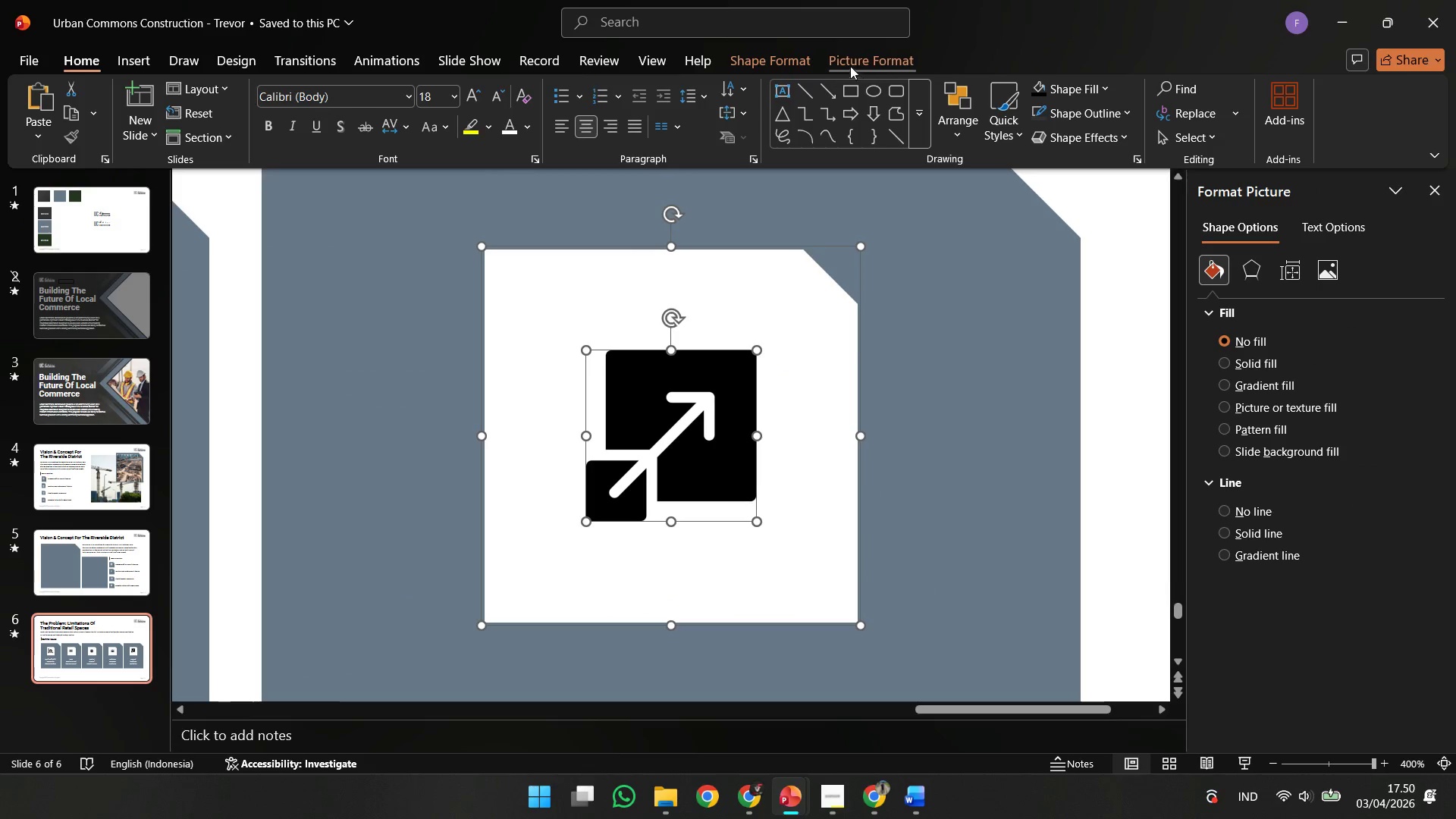 
scroll: coordinate [1015, 436], scroll_direction: up, amount: 18.0
 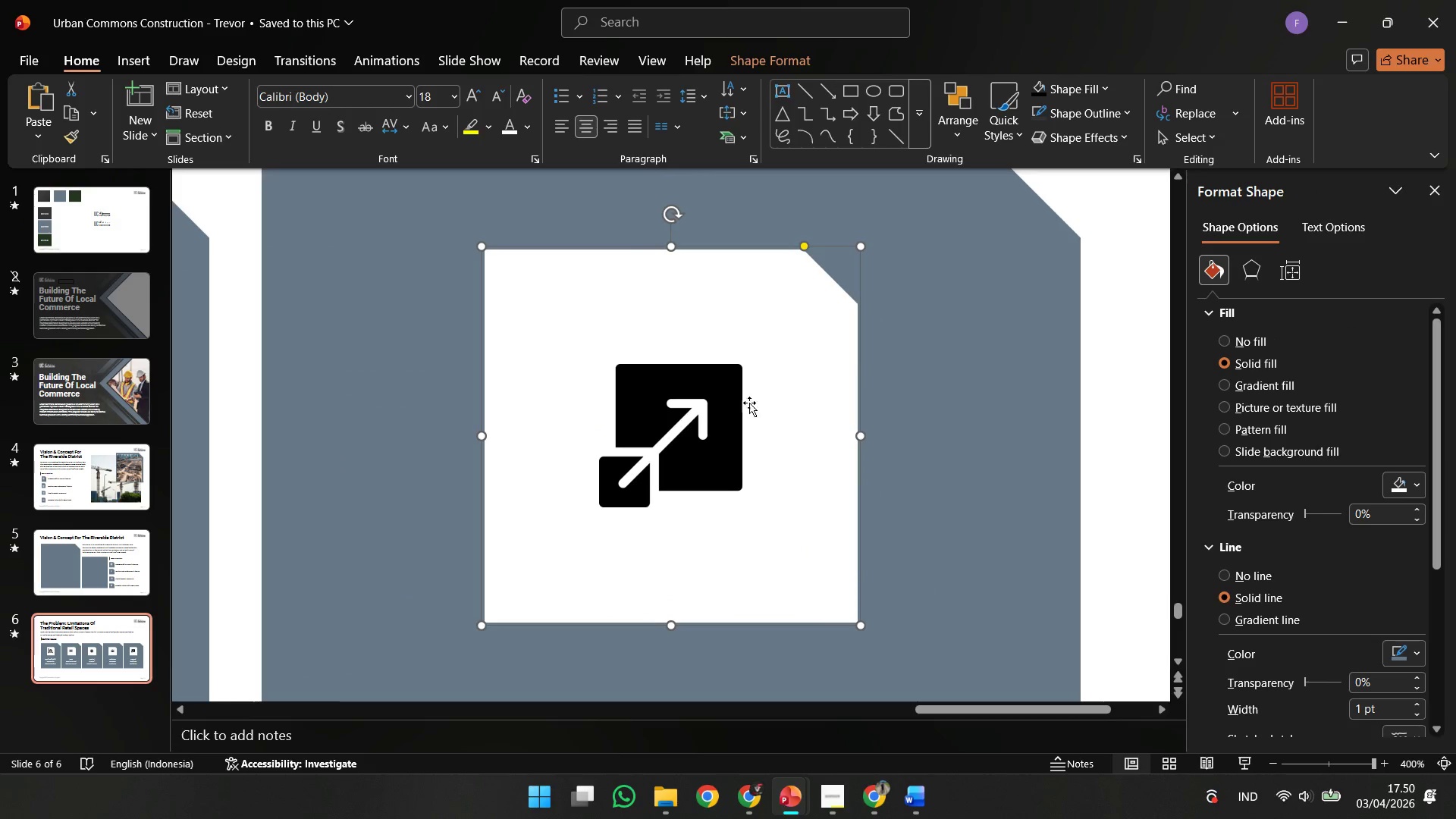 
left_click([859, 55])
 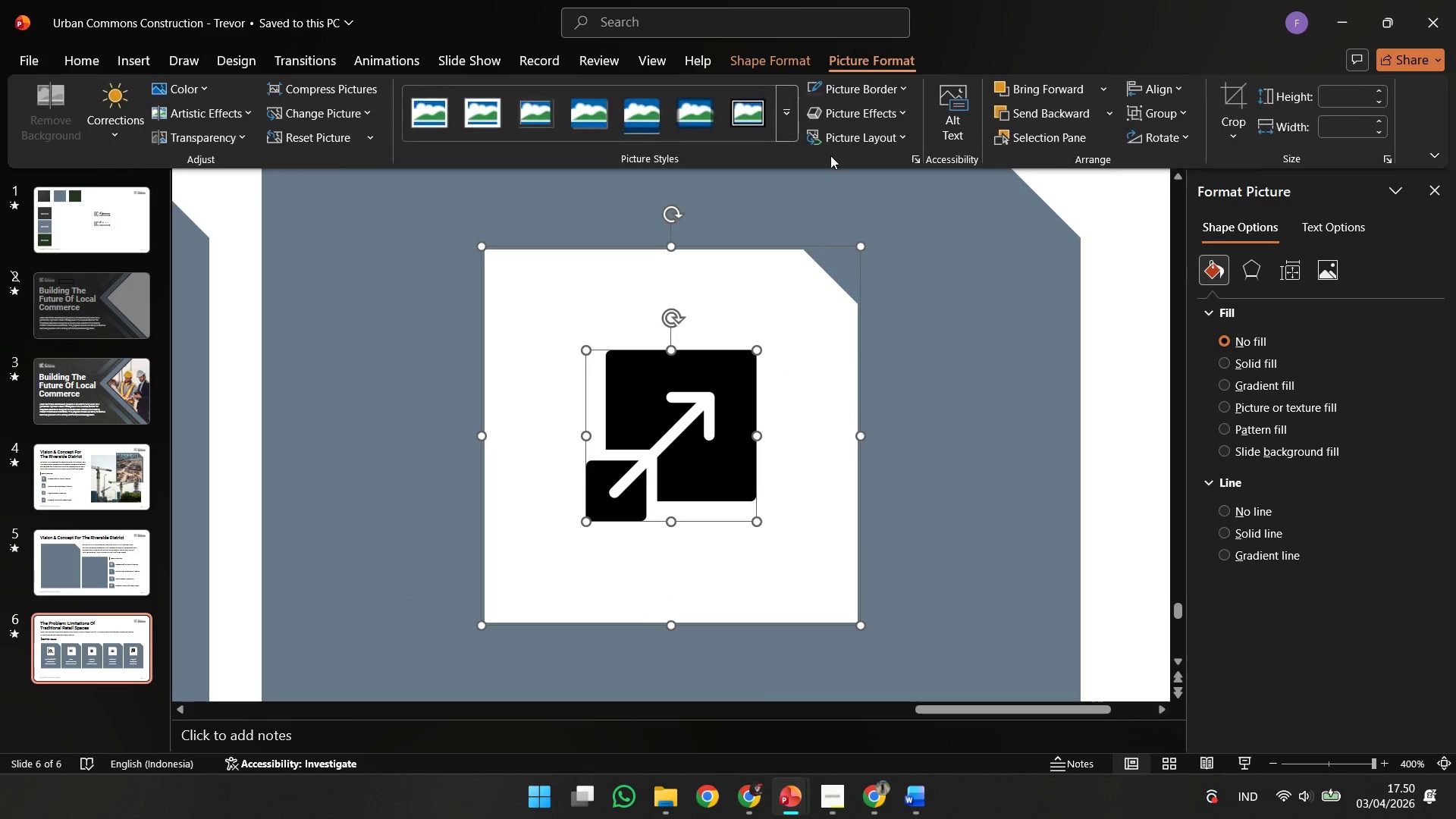 
left_click([774, 469])
 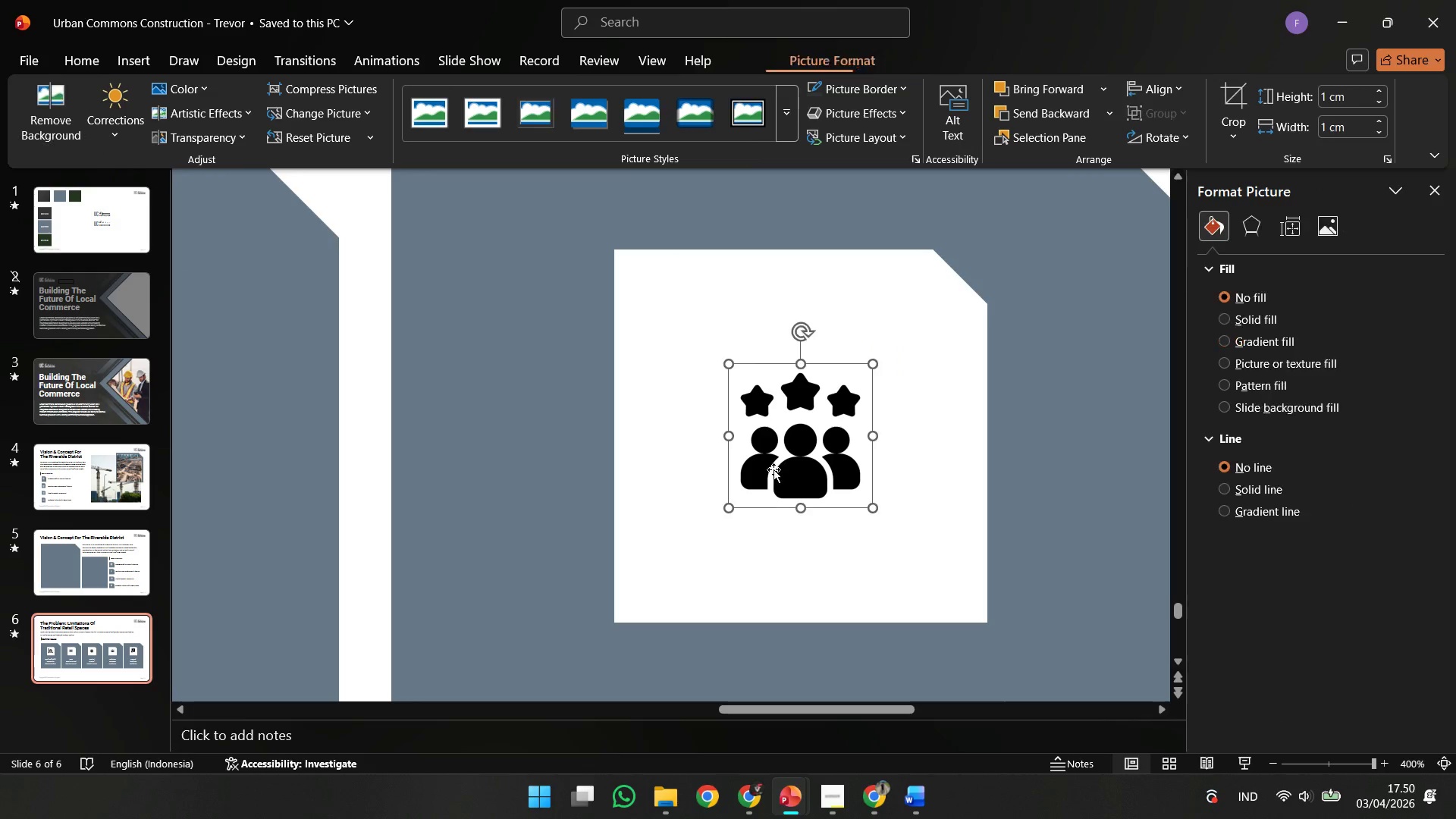 
hold_key(key=ControlLeft, duration=1.58)
hold_key(key=ShiftLeft, duration=1.34)
left_click_drag(start_coordinate=[870, 363], to_coordinate=[892, 341])
 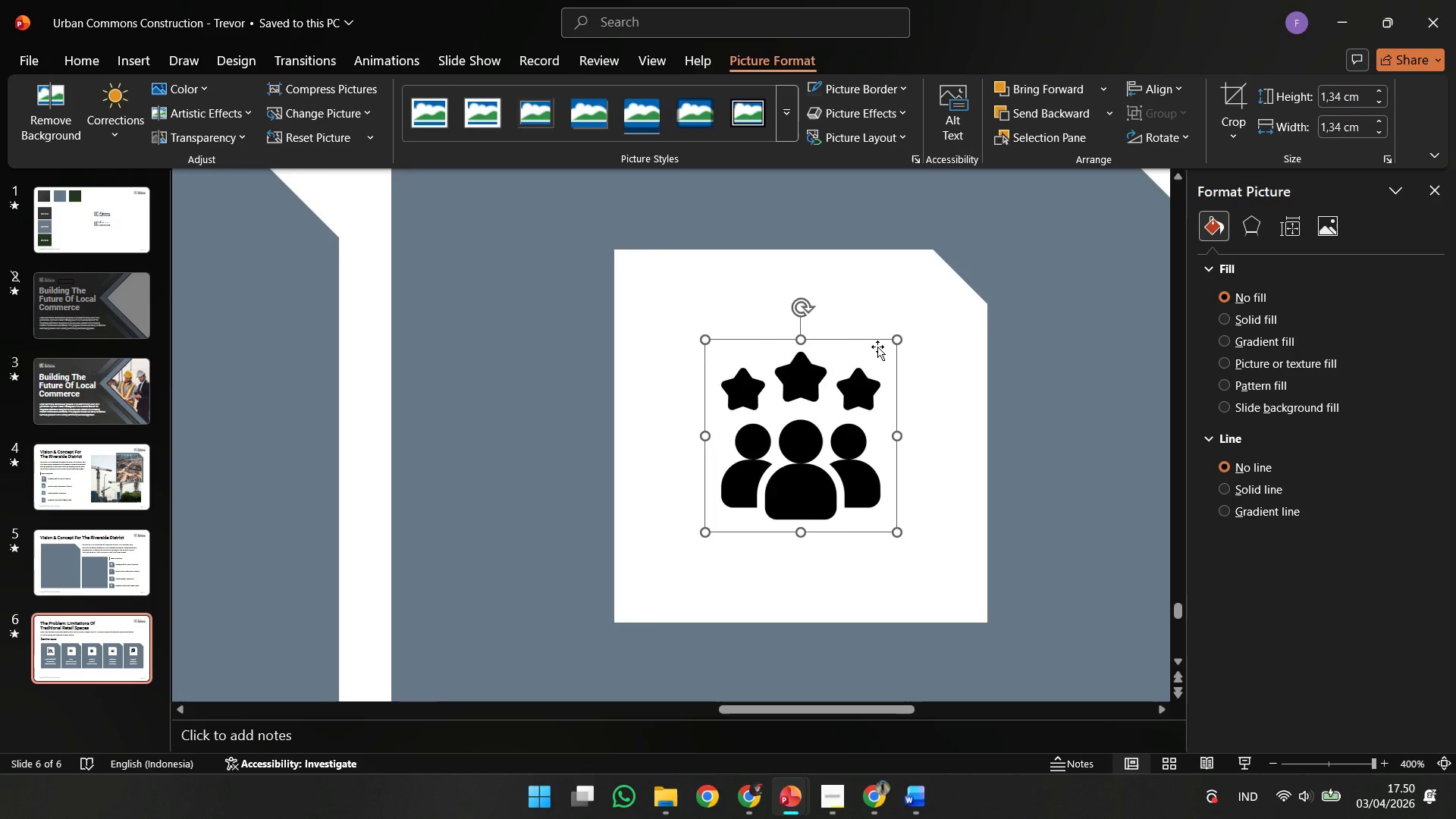 
scroll: coordinate [670, 388], scroll_direction: up, amount: 71.0
 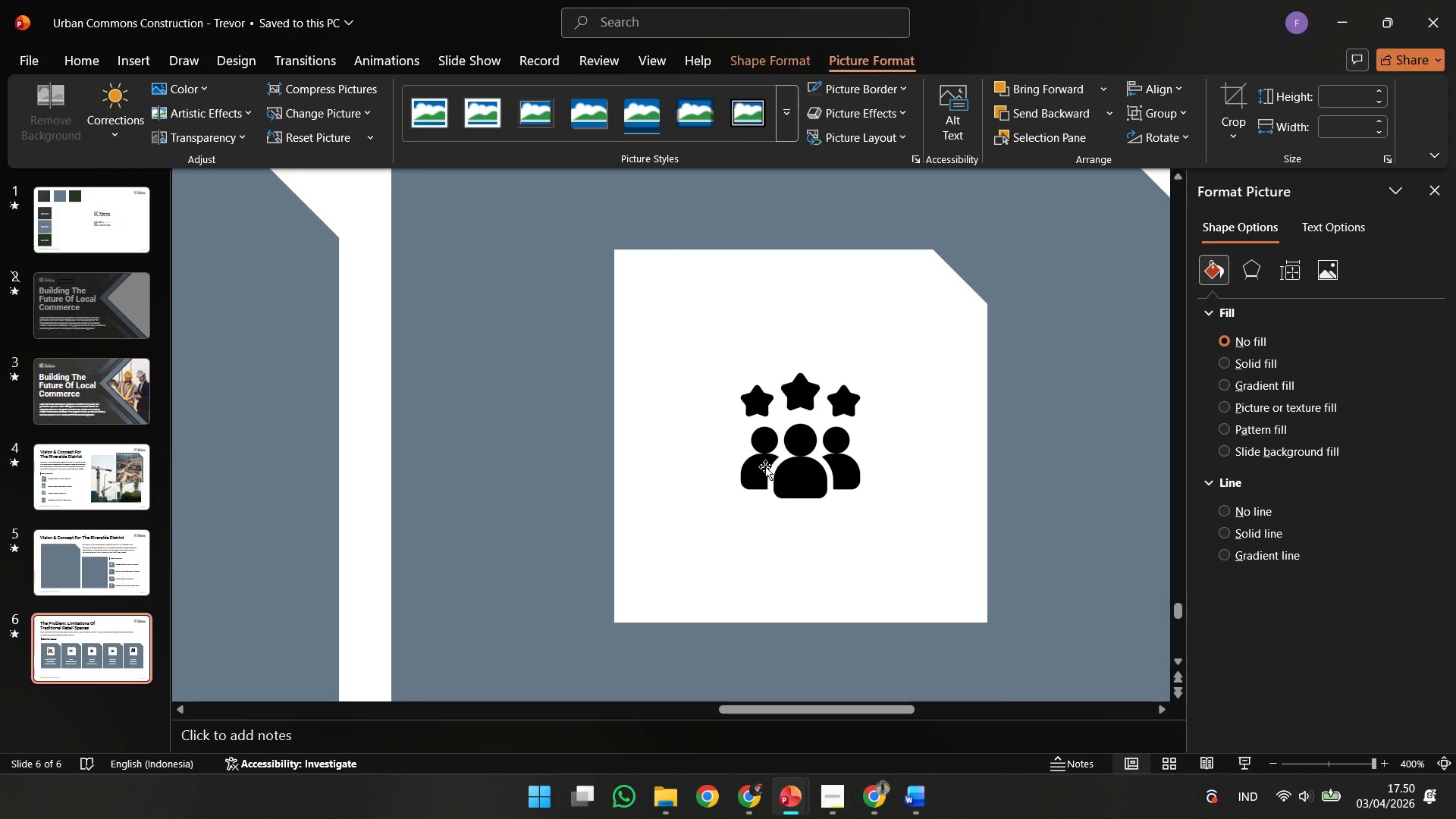 
left_click([941, 422])
 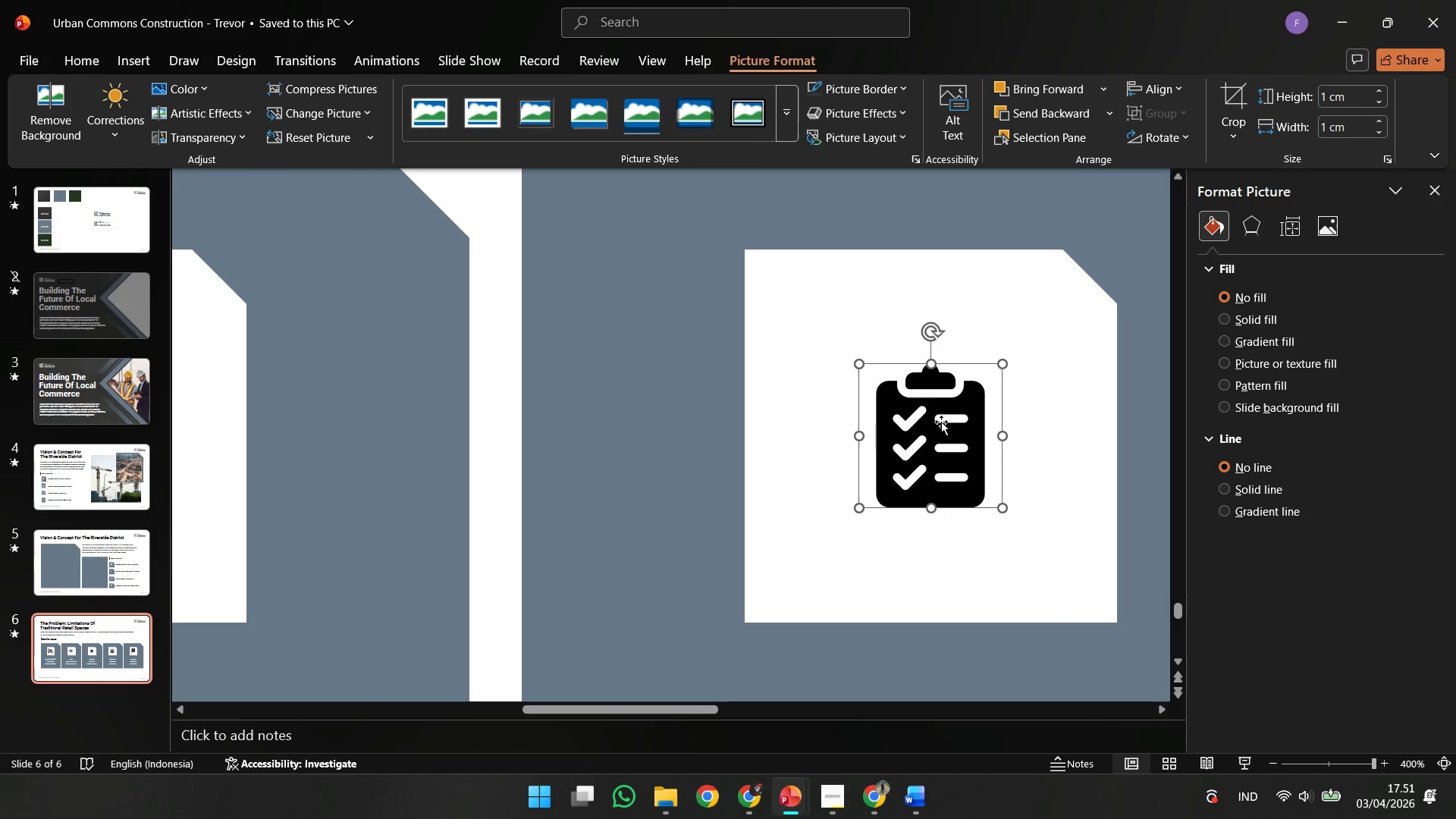 
hold_key(key=ControlLeft, duration=1.5)
hold_key(key=ShiftLeft, duration=1.3)
left_click_drag(start_coordinate=[1000, 363], to_coordinate=[1026, 339])
 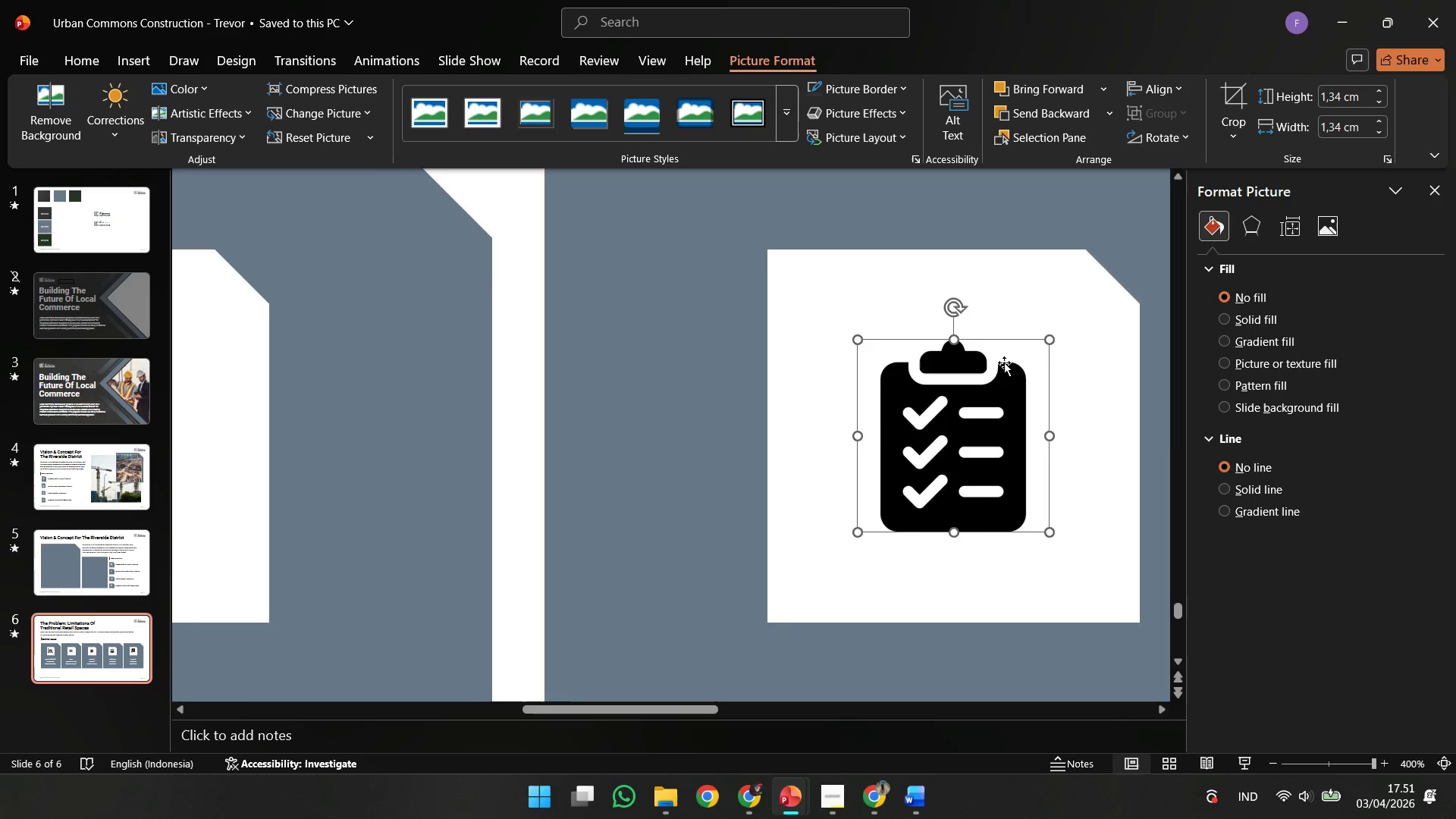 
scroll: coordinate [931, 419], scroll_direction: up, amount: 71.0
 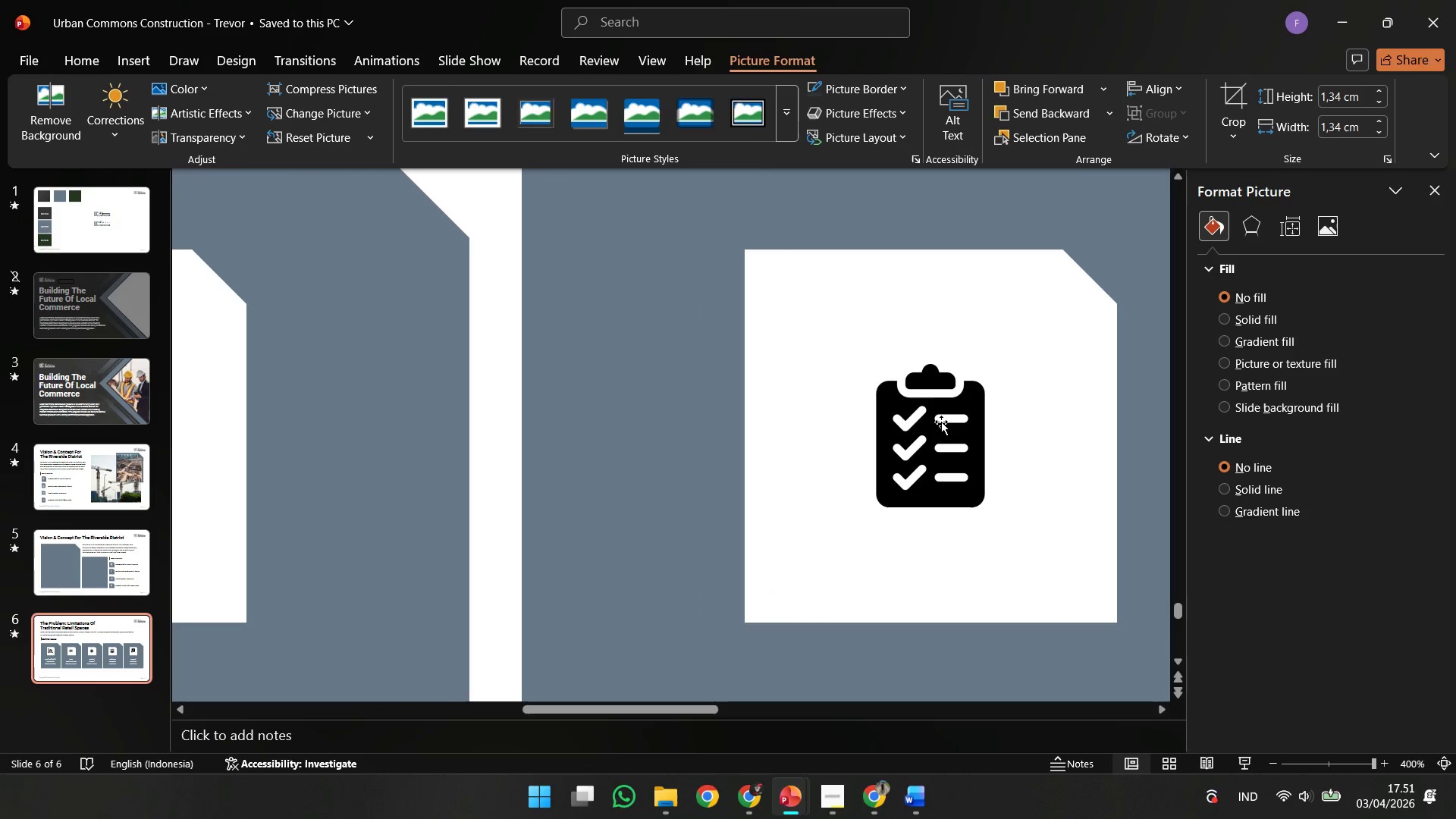 
left_click([882, 448])
 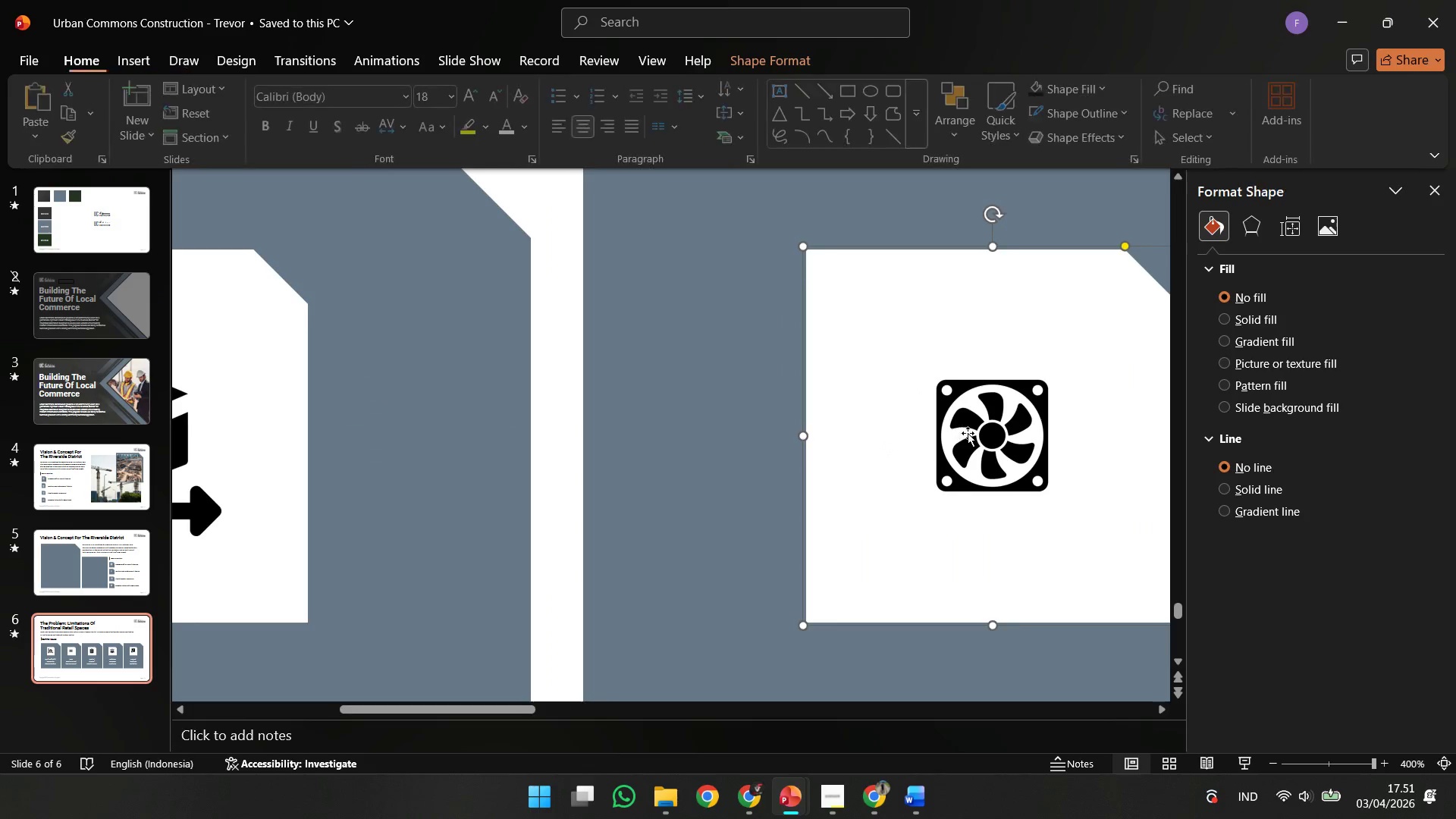 
left_click([970, 433])
 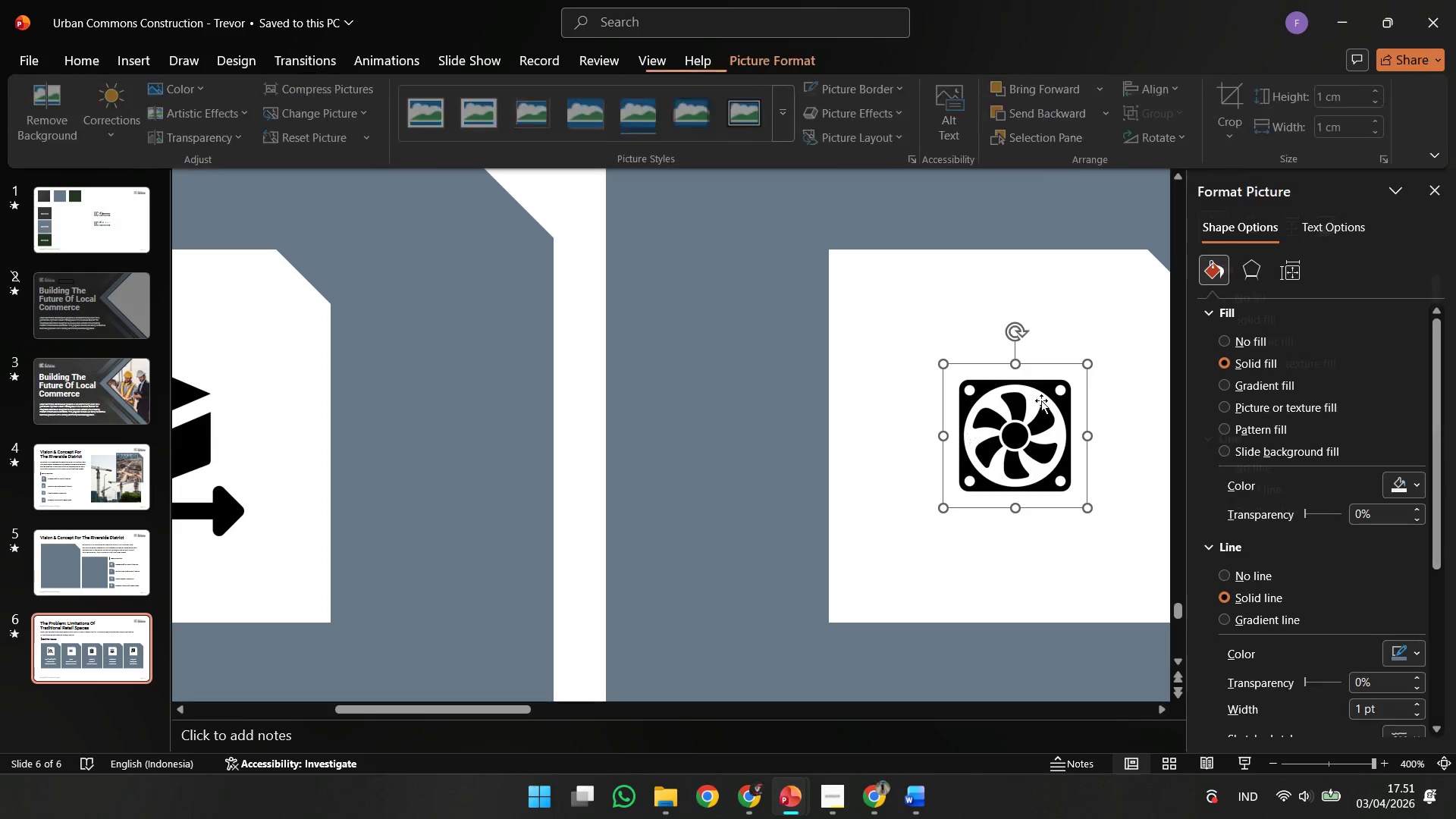 
hold_key(key=ShiftLeft, duration=1.06)
left_click_drag(start_coordinate=[1087, 371], to_coordinate=[1107, 357])
 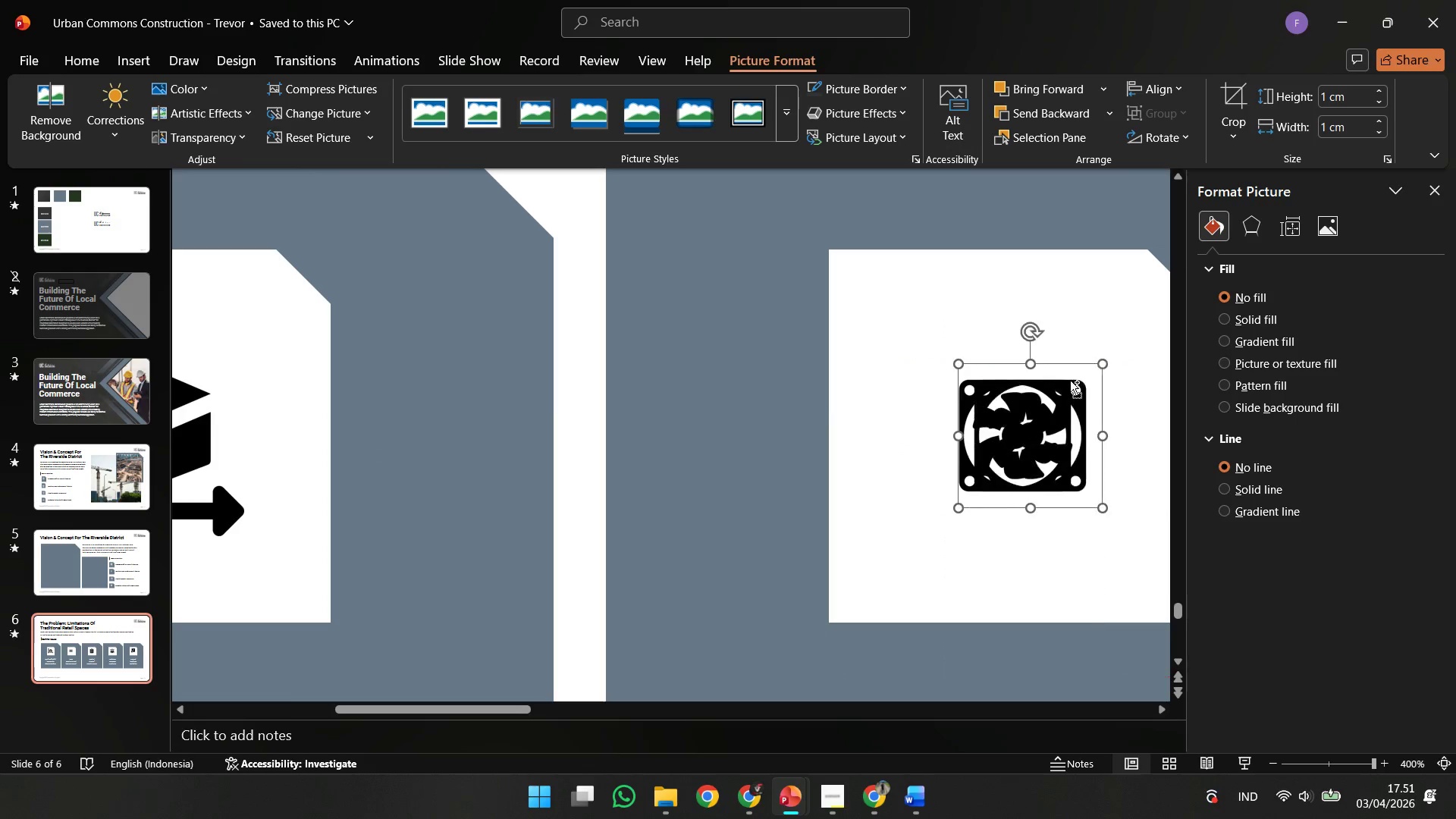 
key(Control+Z)
 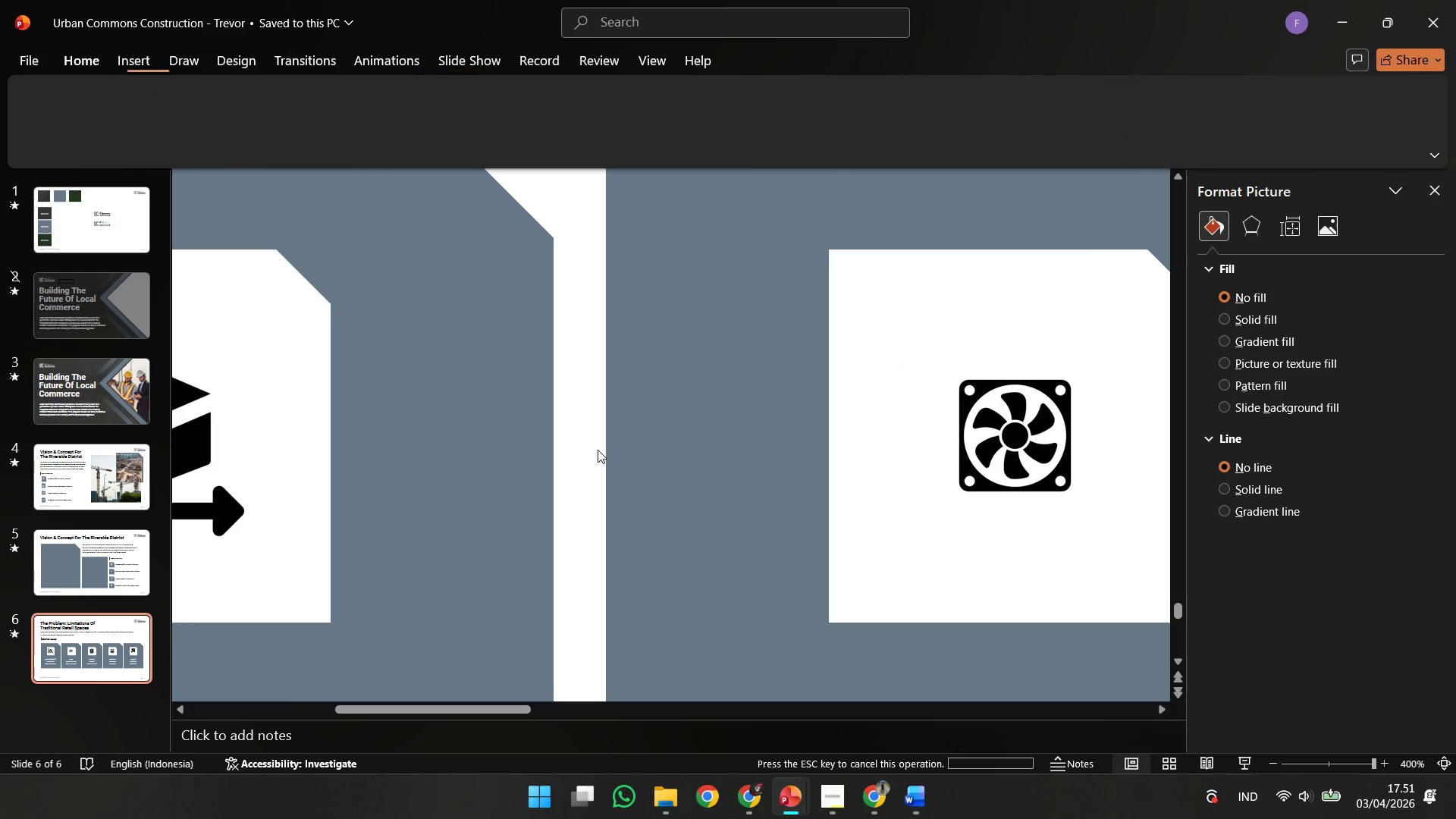 
scroll: coordinate [966, 433], scroll_direction: up, amount: 56.0
 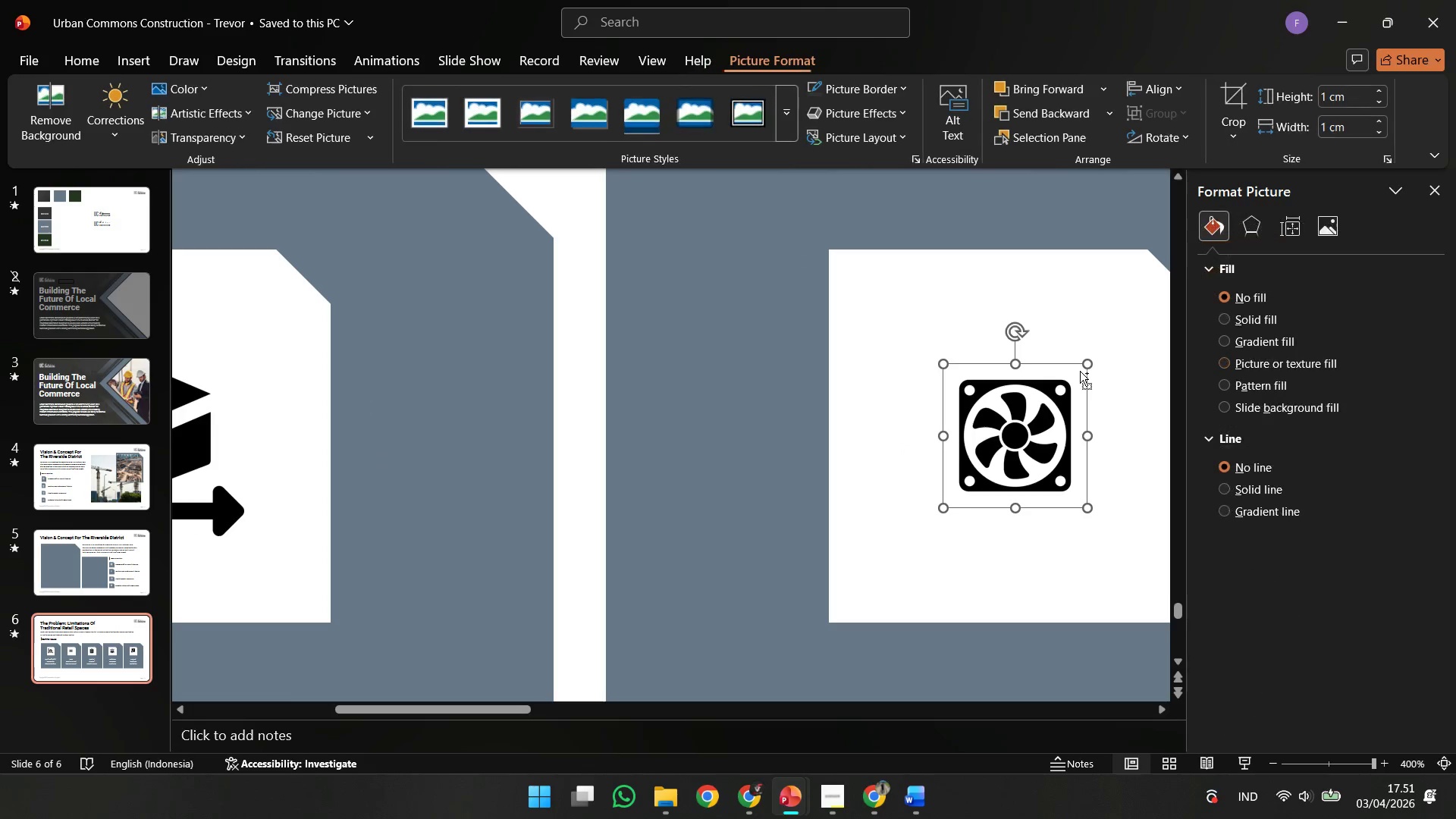 
double_click([979, 450])
 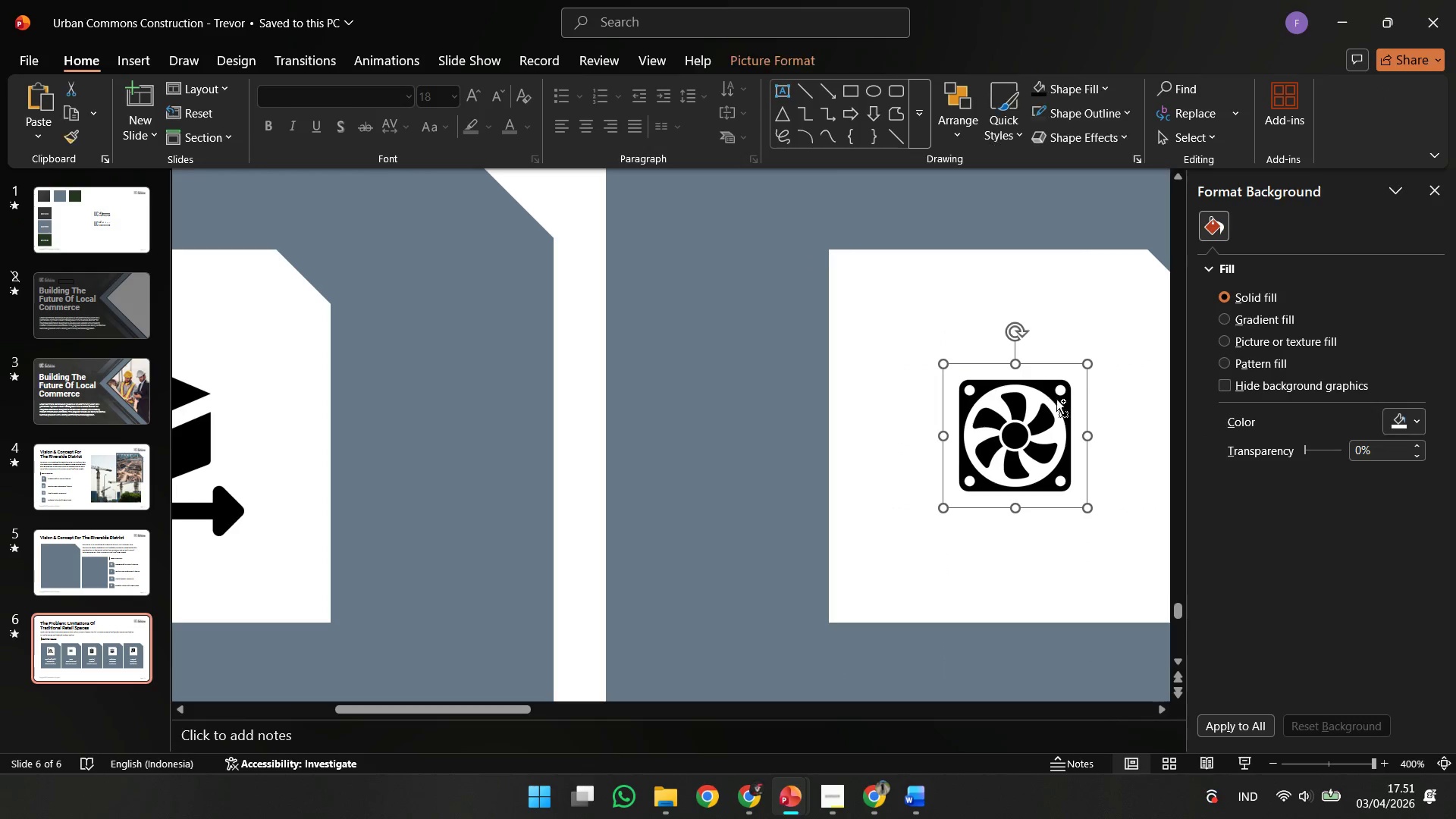 
hold_key(key=ControlLeft, duration=2.06)
hold_key(key=ShiftLeft, duration=1.84)
left_click_drag(start_coordinate=[1090, 363], to_coordinate=[1125, 340])
 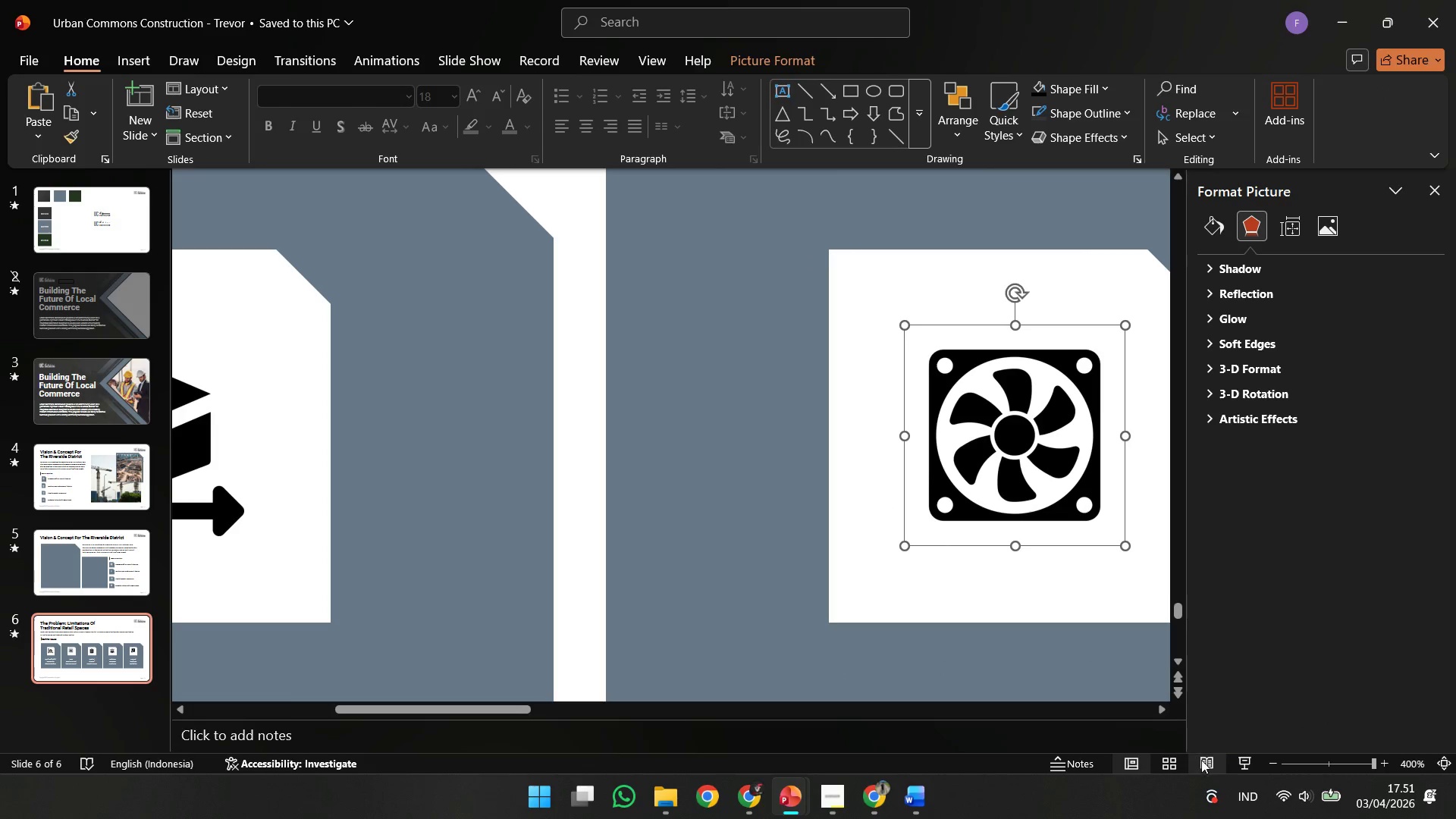 
left_click([1201, 760])
 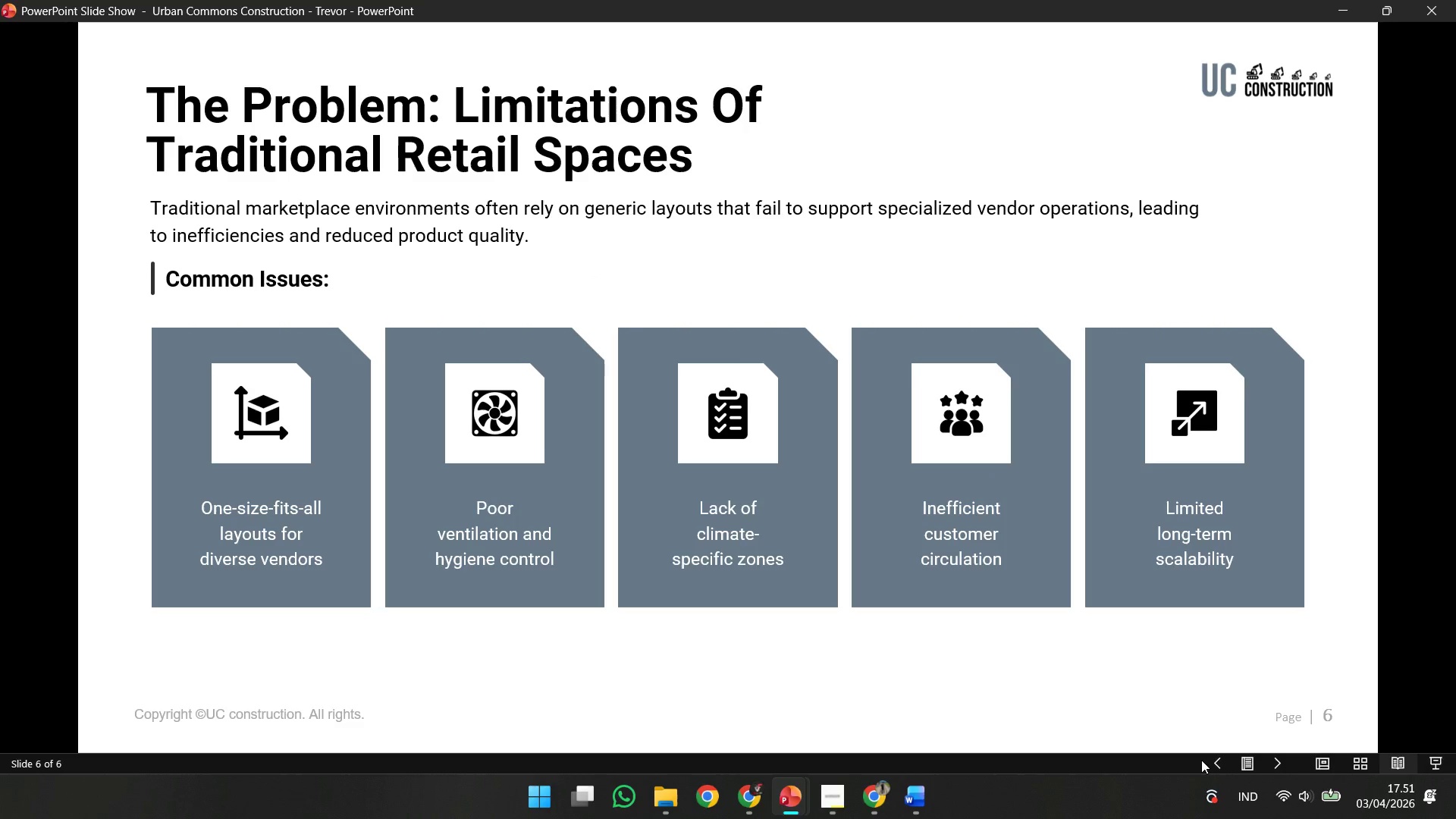 
key(Escape)
 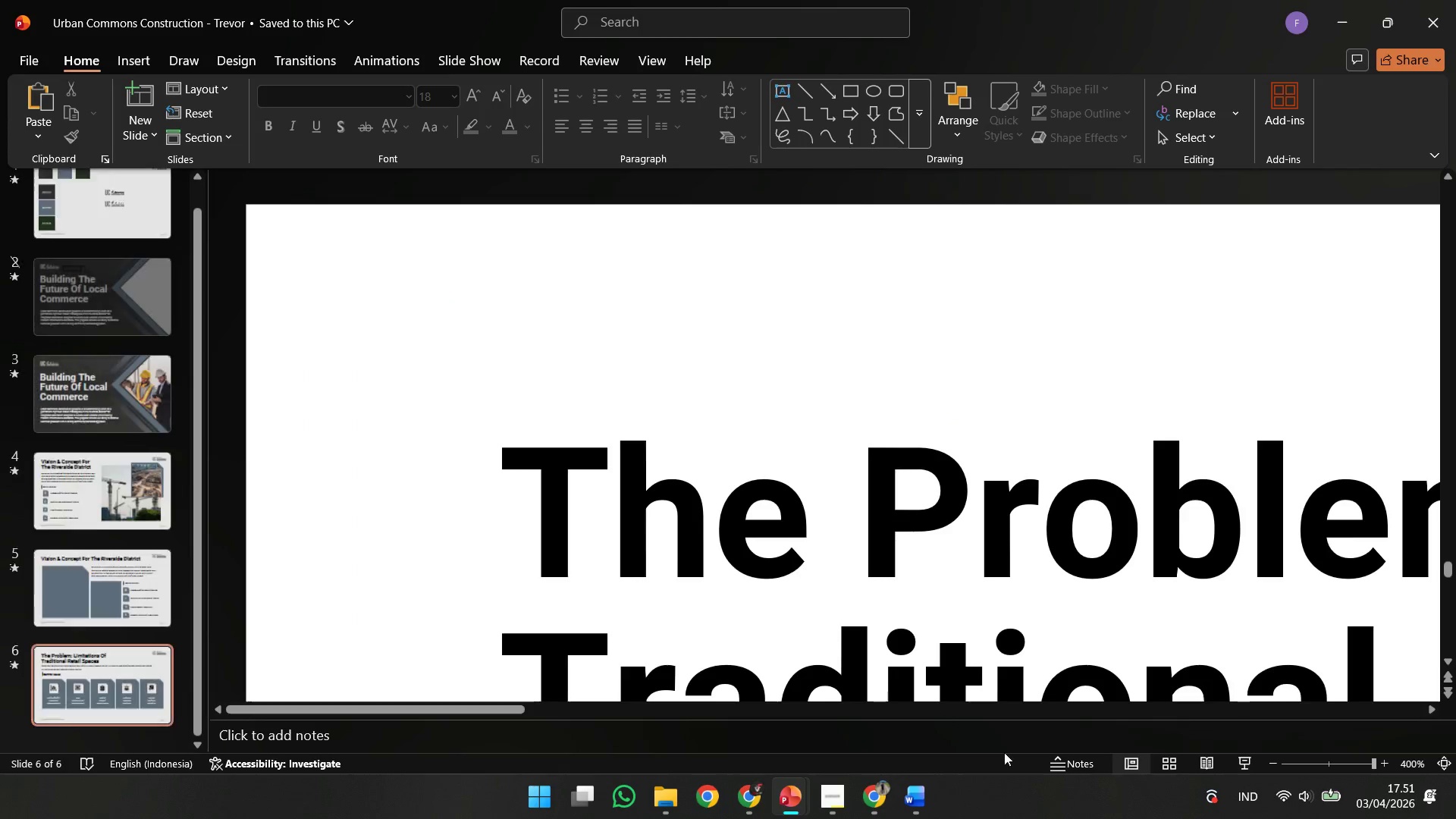 
hold_key(key=ControlLeft, duration=1.78)
 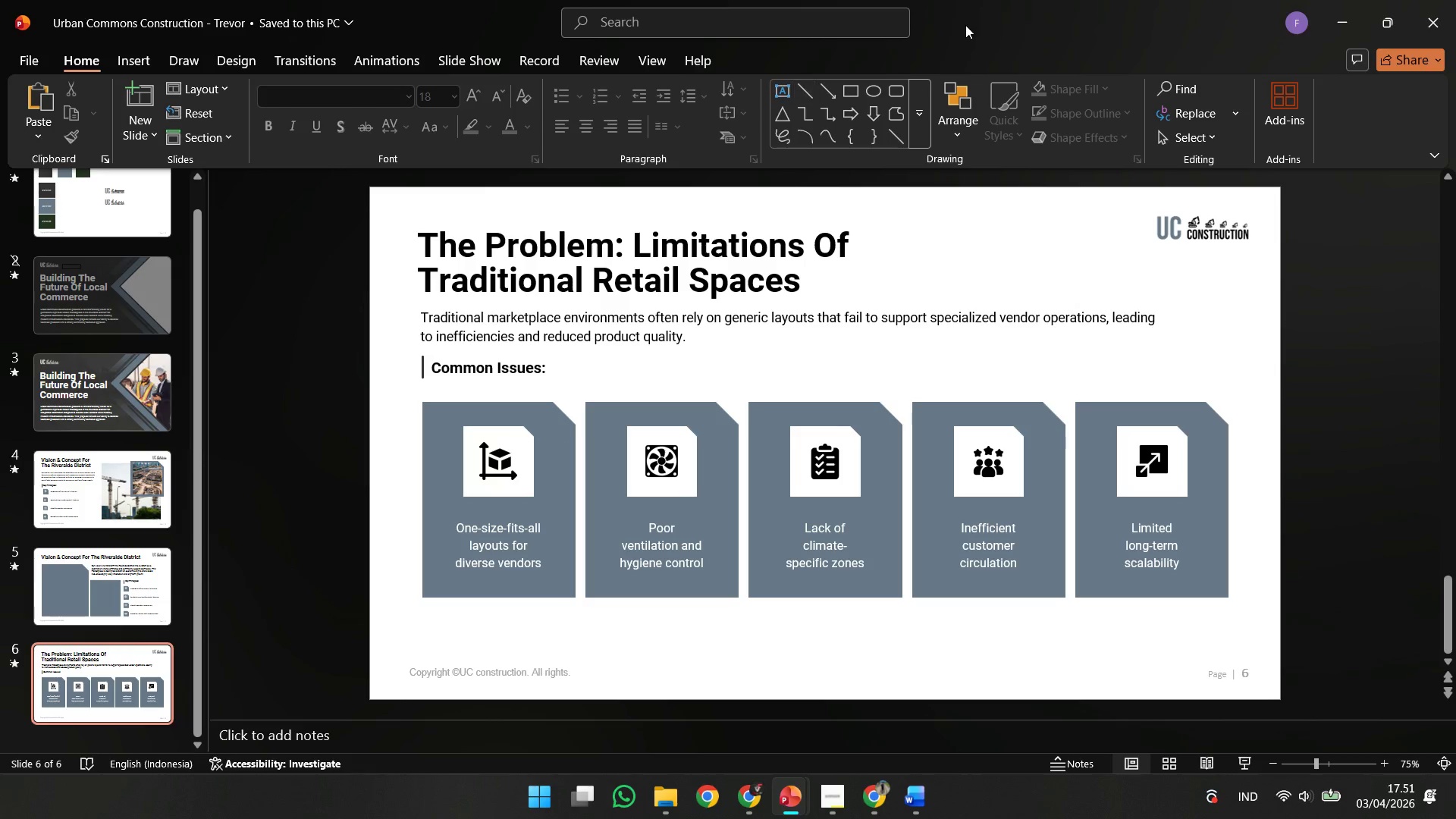 
left_click([852, 79])
 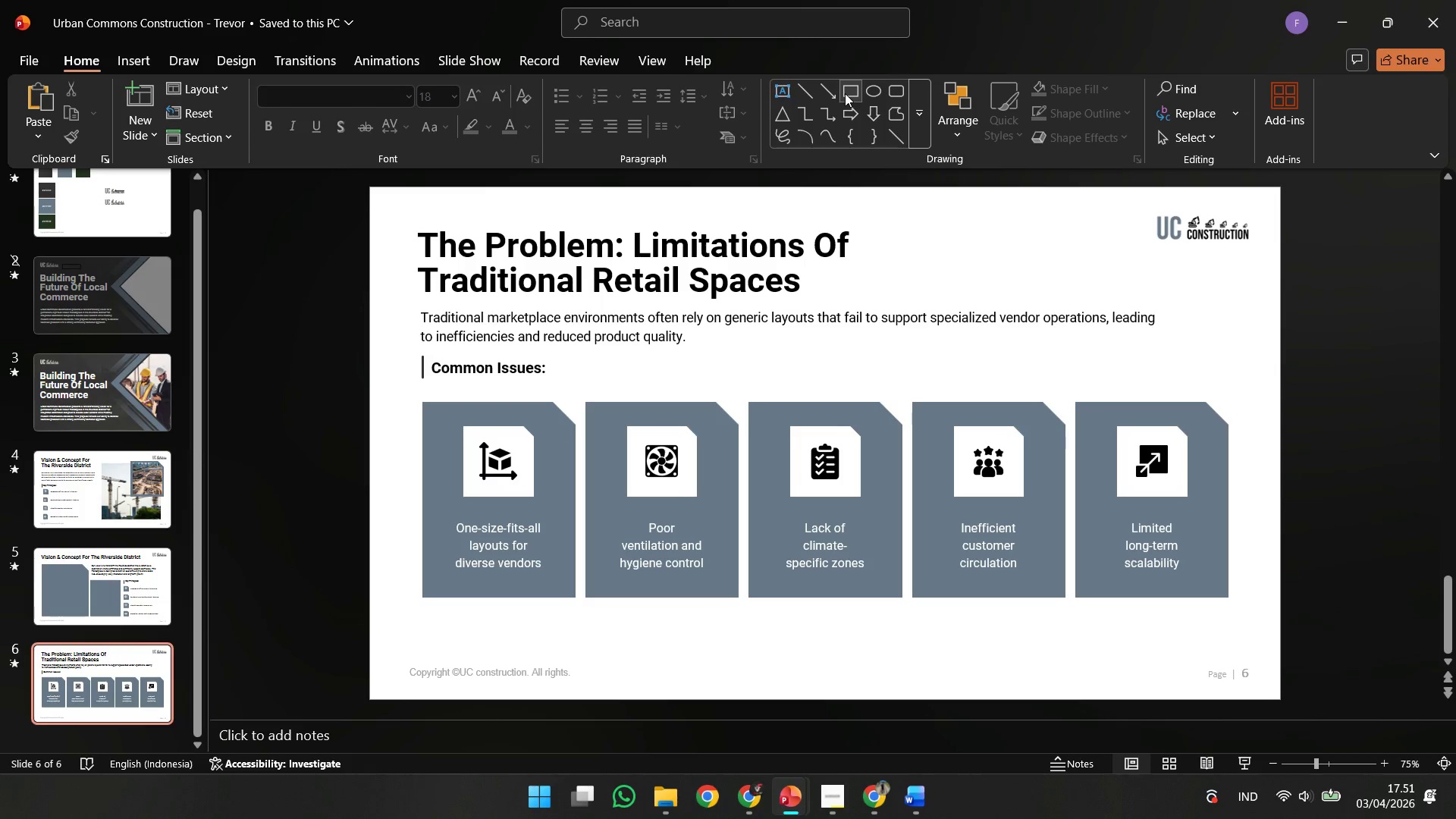 
left_click([845, 93])
 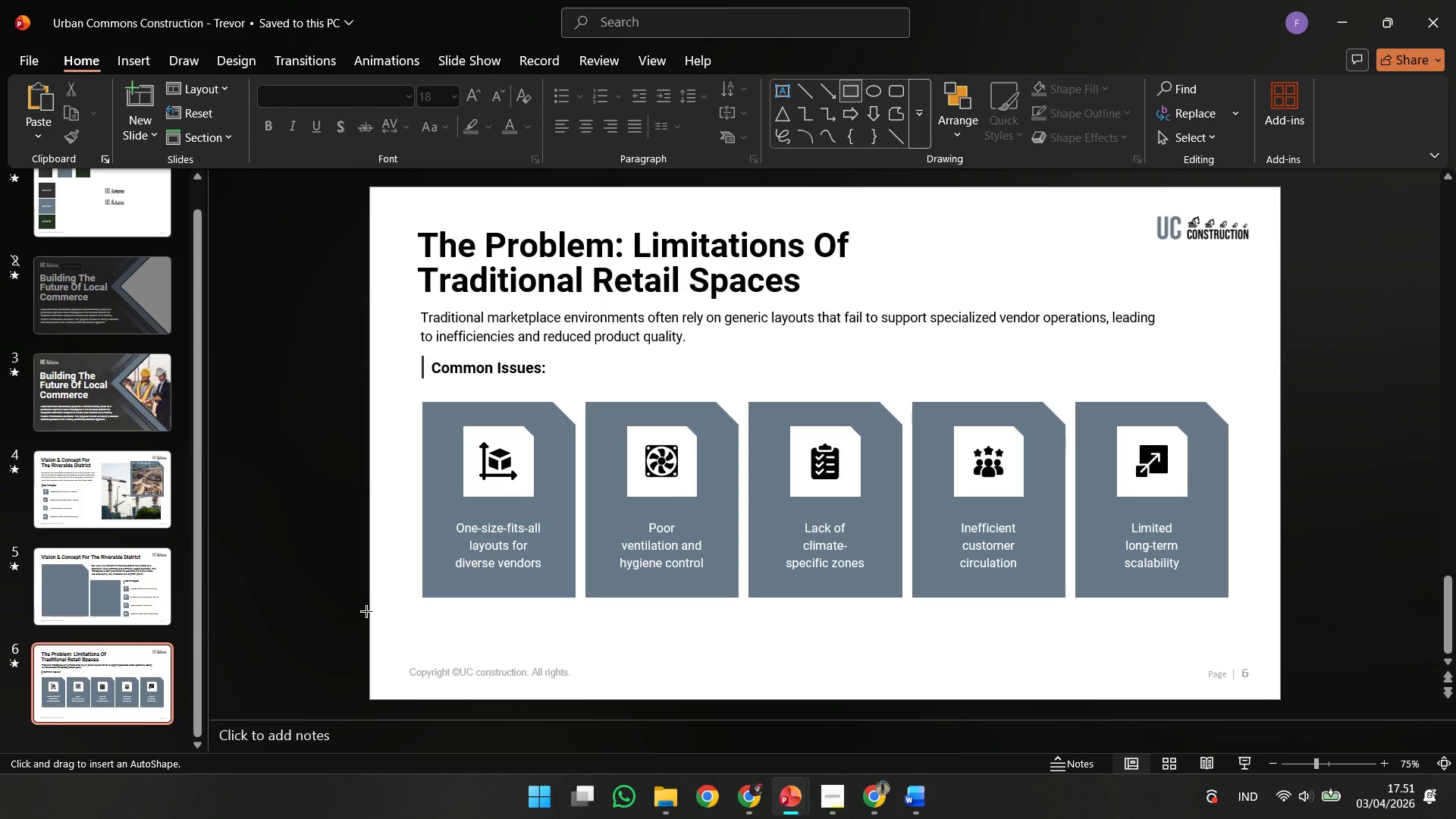 
scroll: coordinate [907, 471], scroll_direction: down, amount: 9.0
 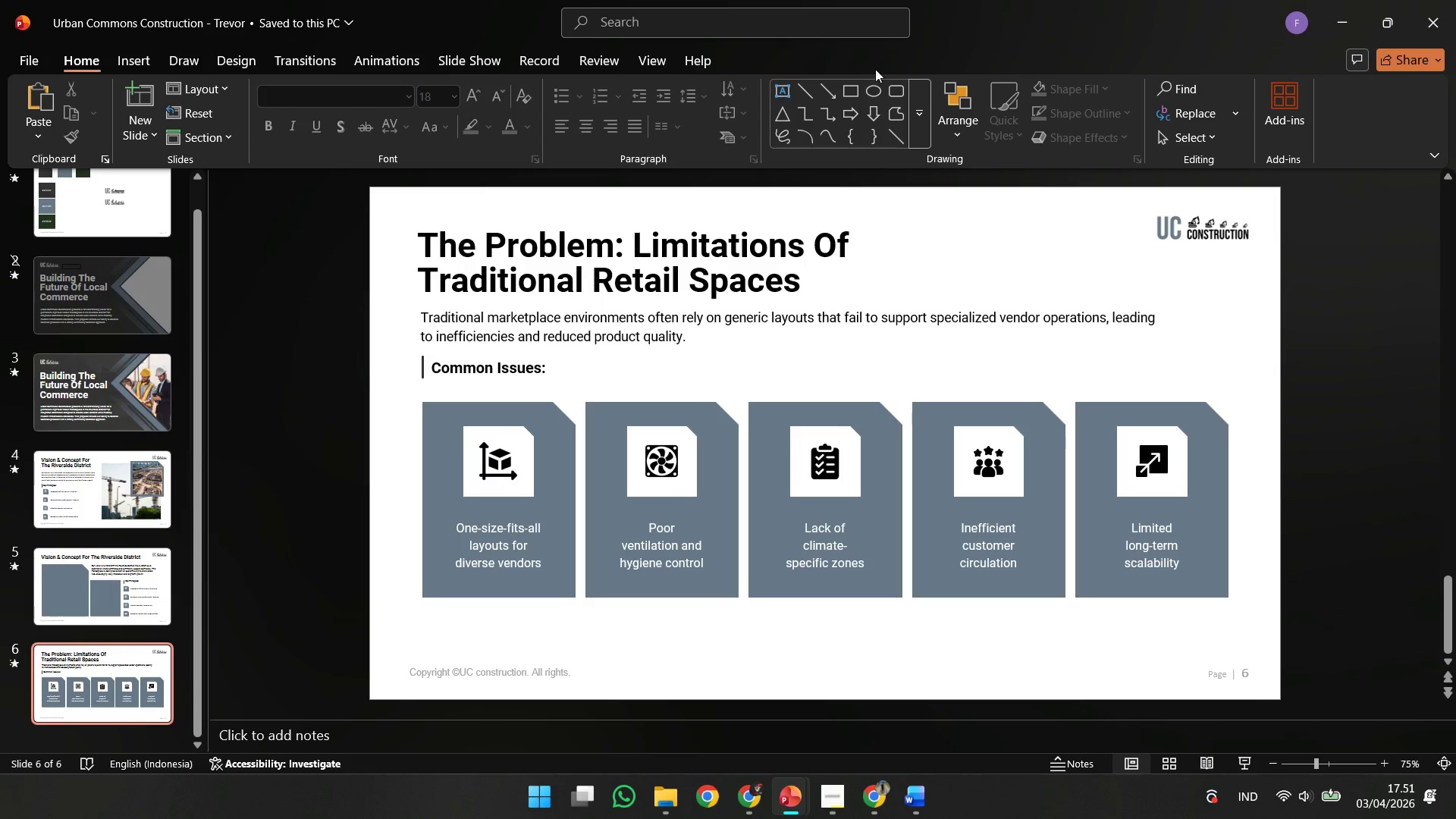 
left_click_drag(start_coordinate=[366, 611], to_coordinate=[1285, 396])
 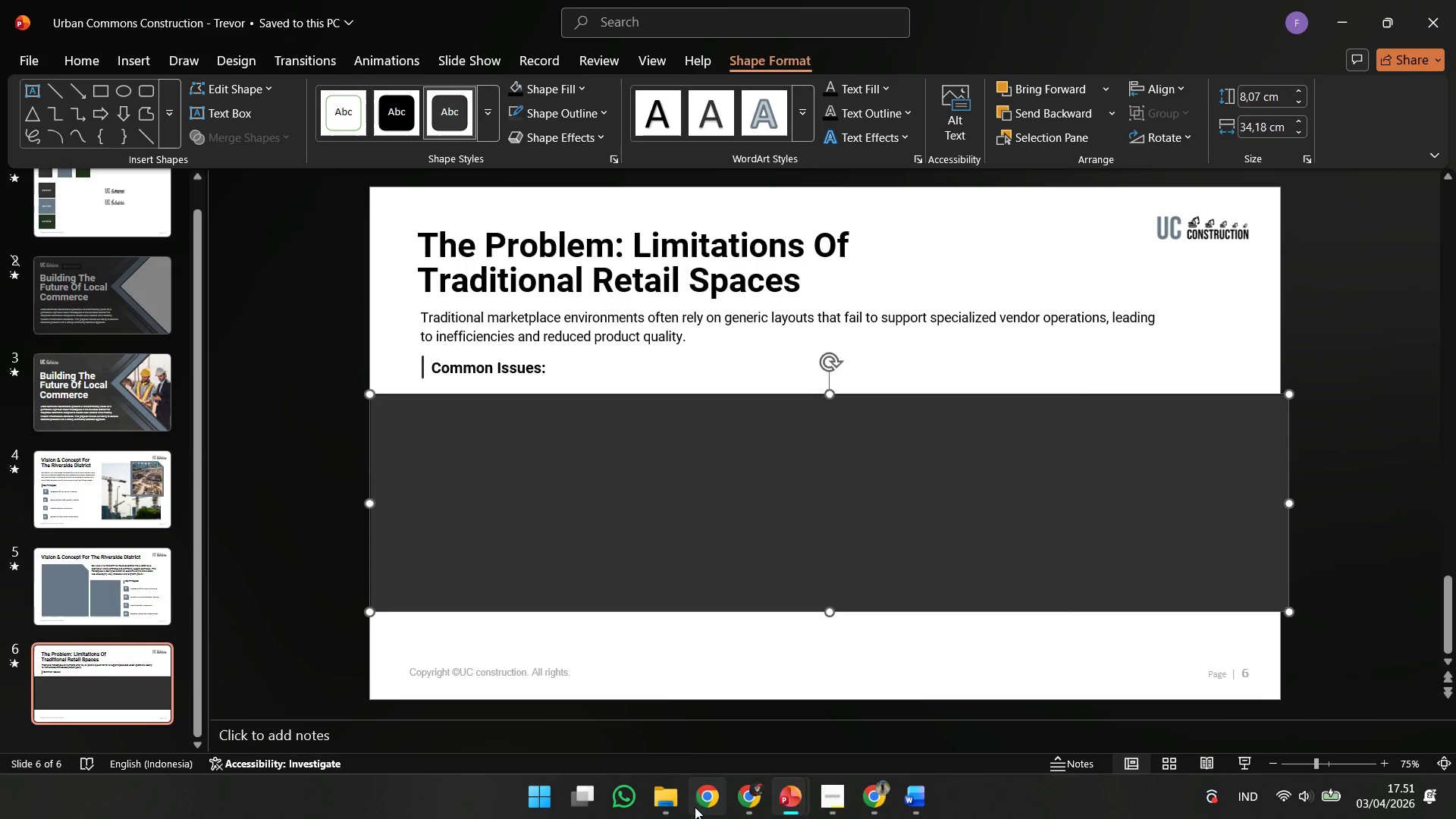 
left_click([674, 807])
 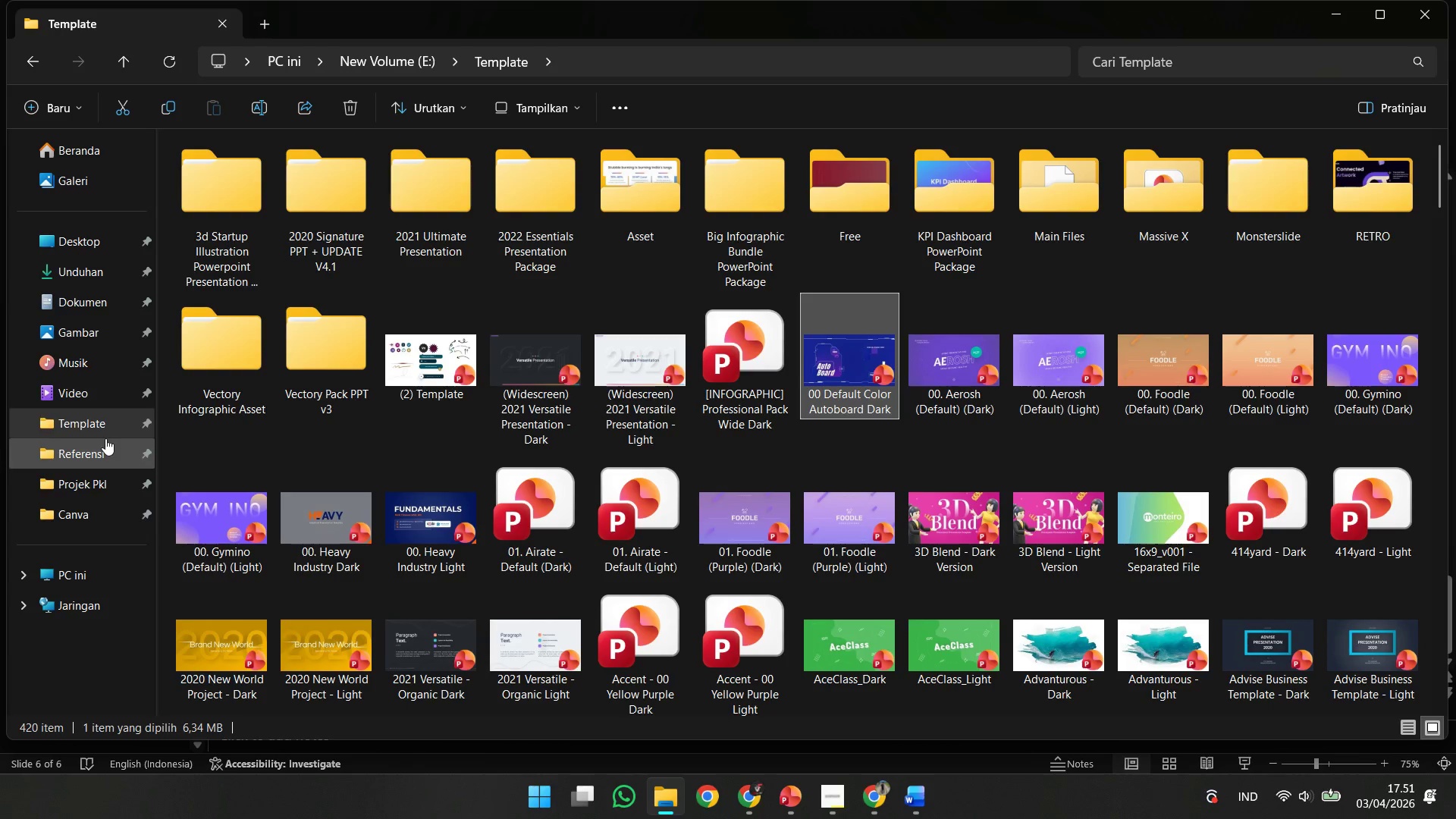 
left_click([101, 425])
 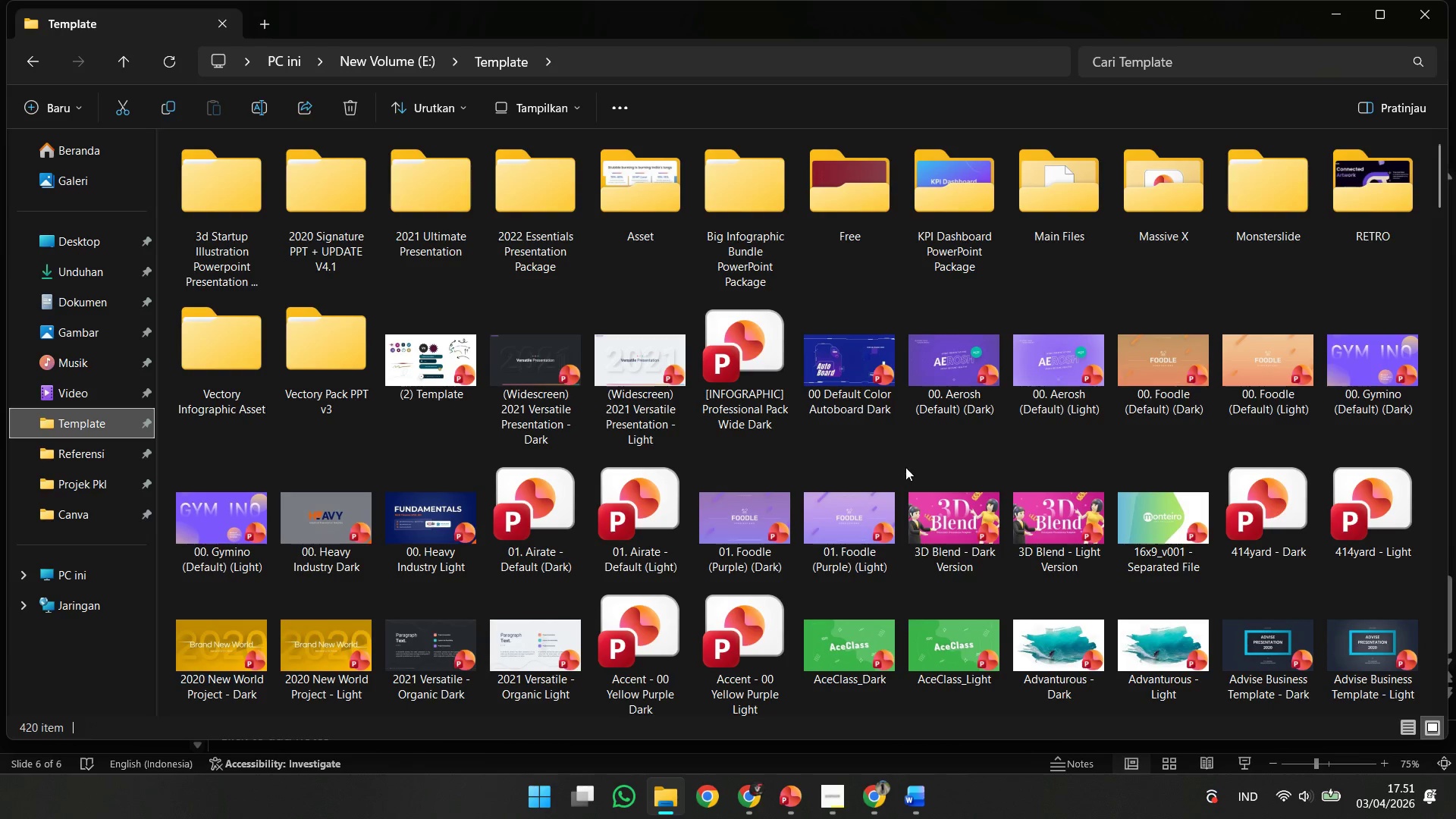 
left_click([67, 463])
 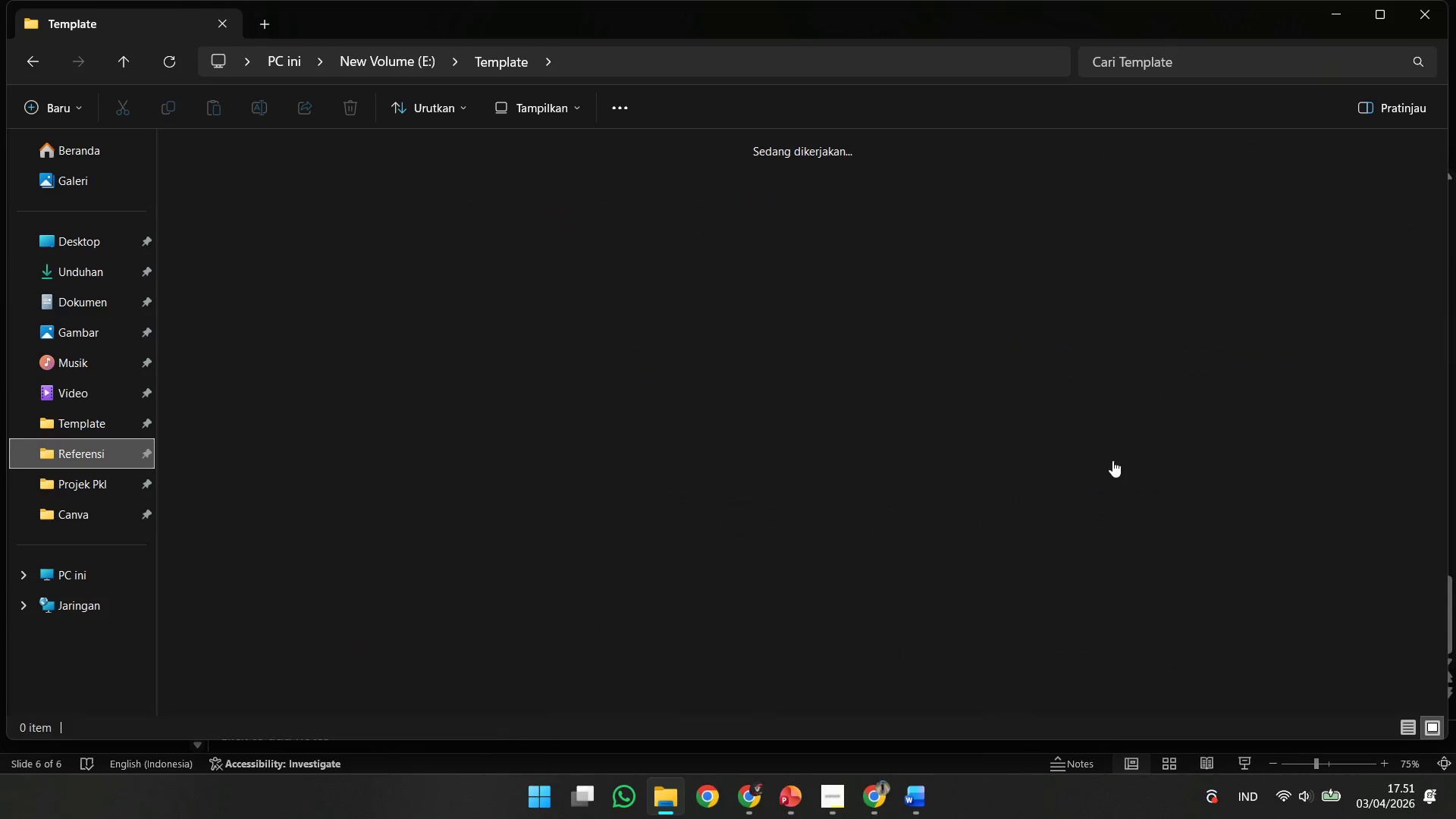 
scroll: coordinate [847, 579], scroll_direction: down, amount: 8.0
 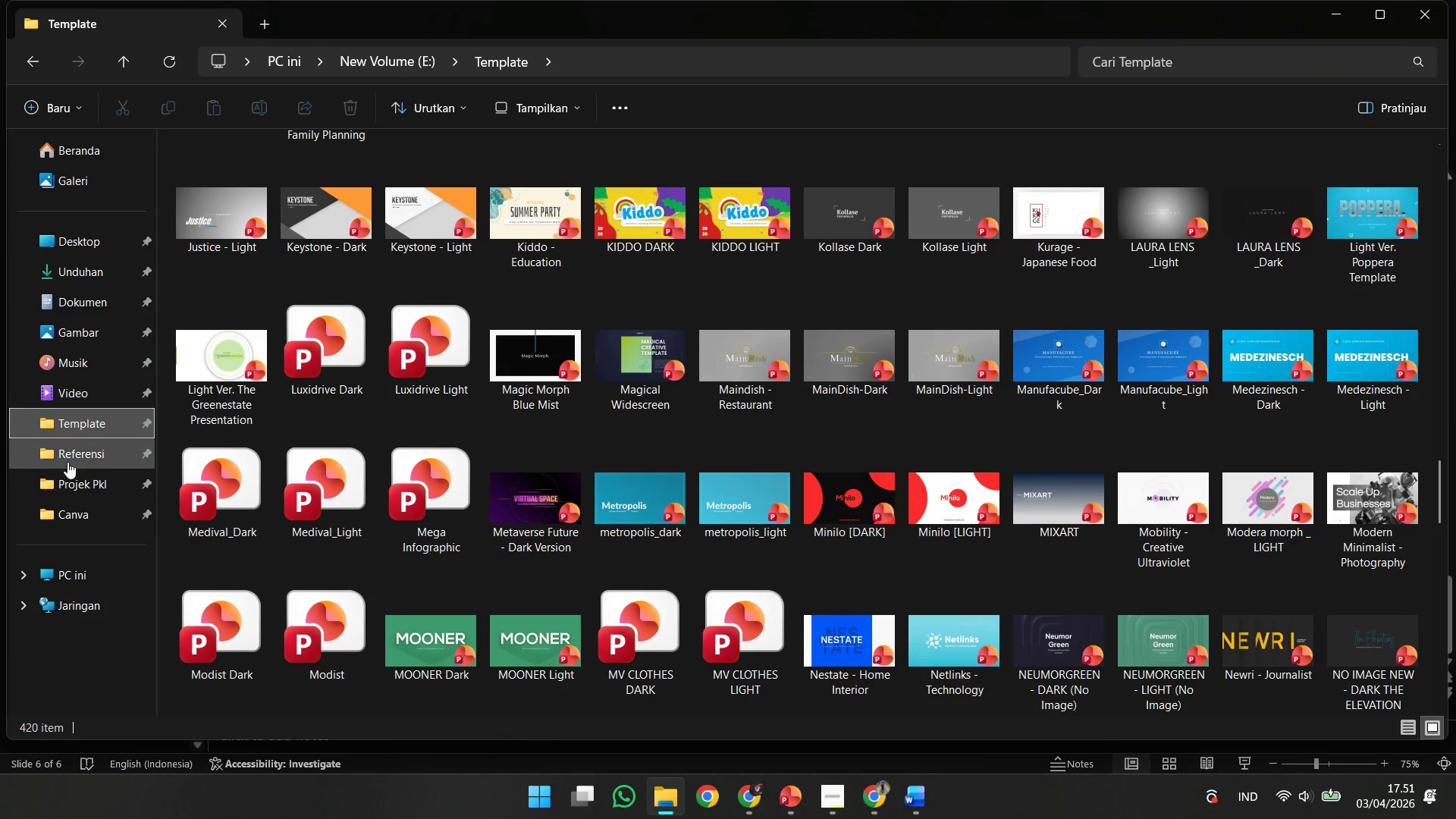 
double_click([541, 630])
 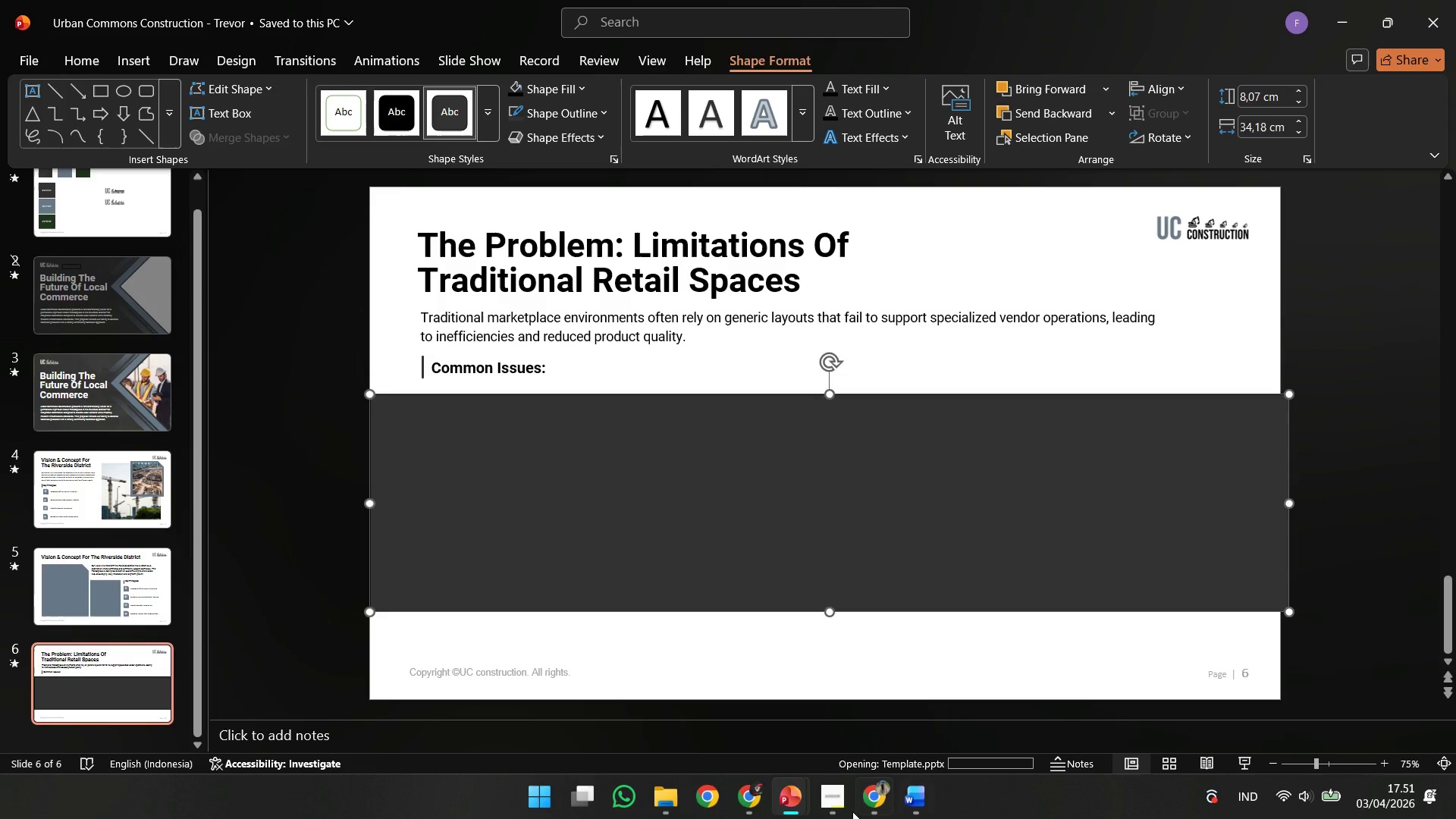 
scroll: coordinate [875, 564], scroll_direction: down, amount: 7.0
 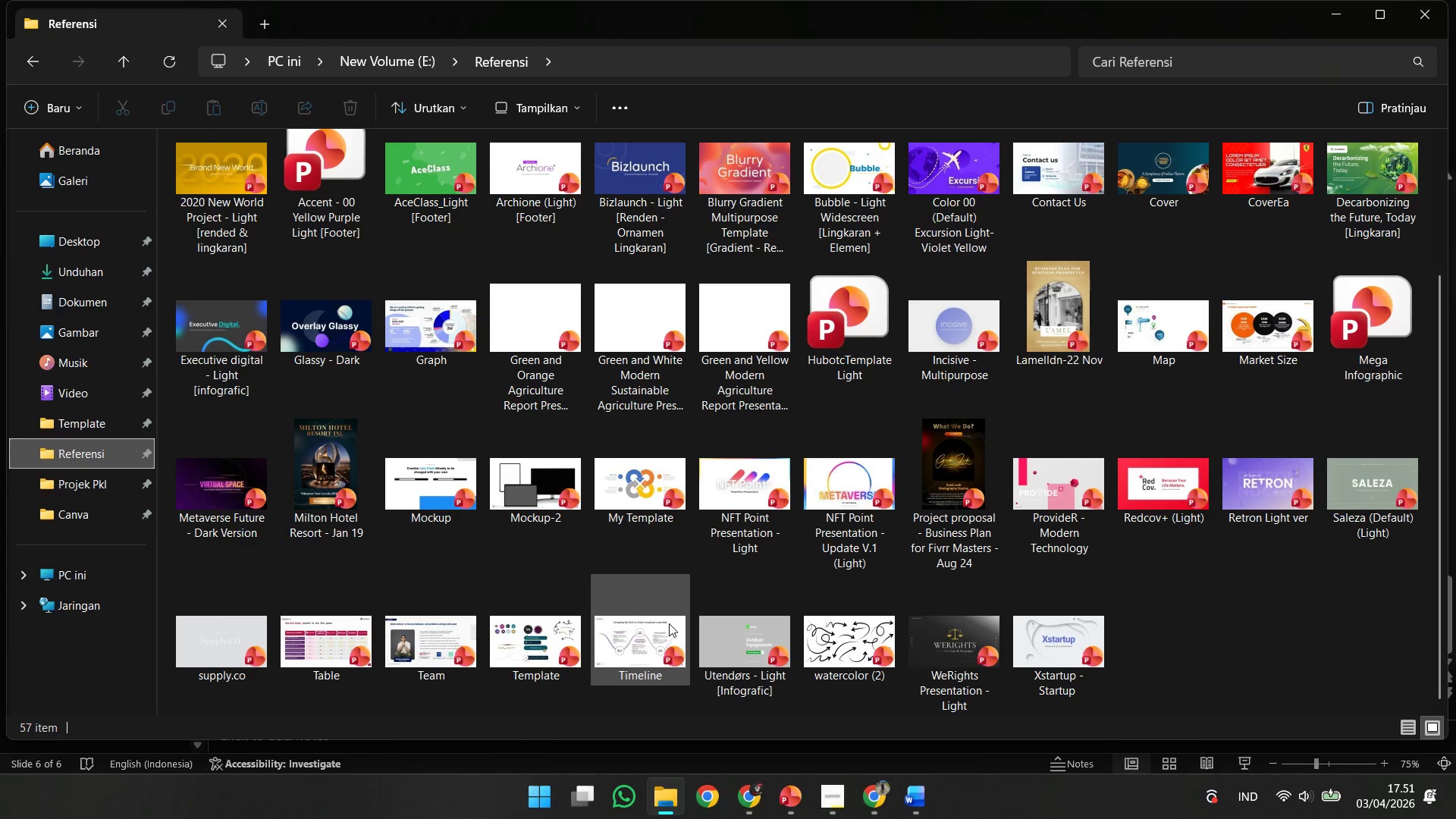 
left_click([834, 805])